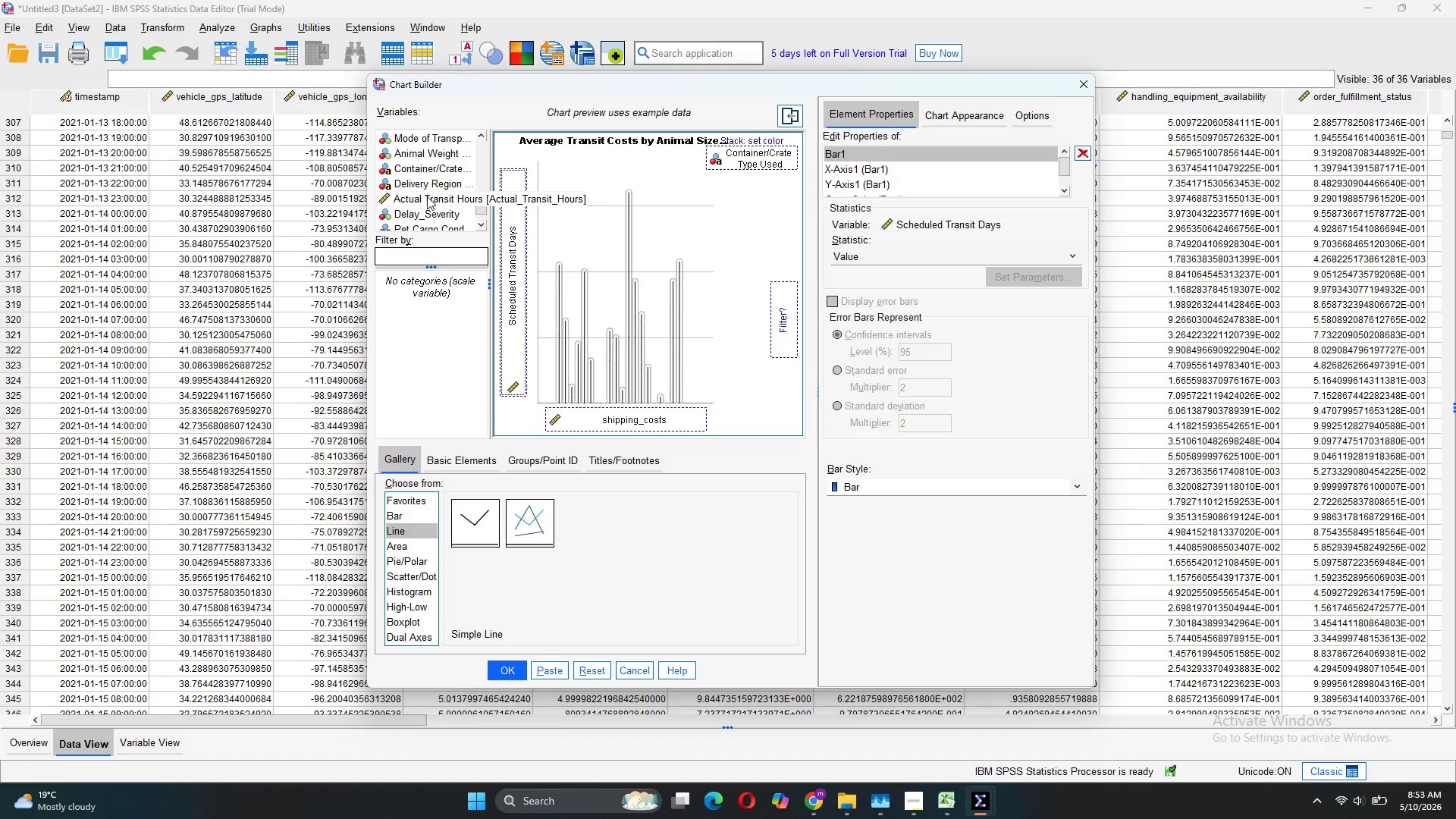 
scroll: coordinate [427, 197], scroll_direction: up, amount: 1.0
 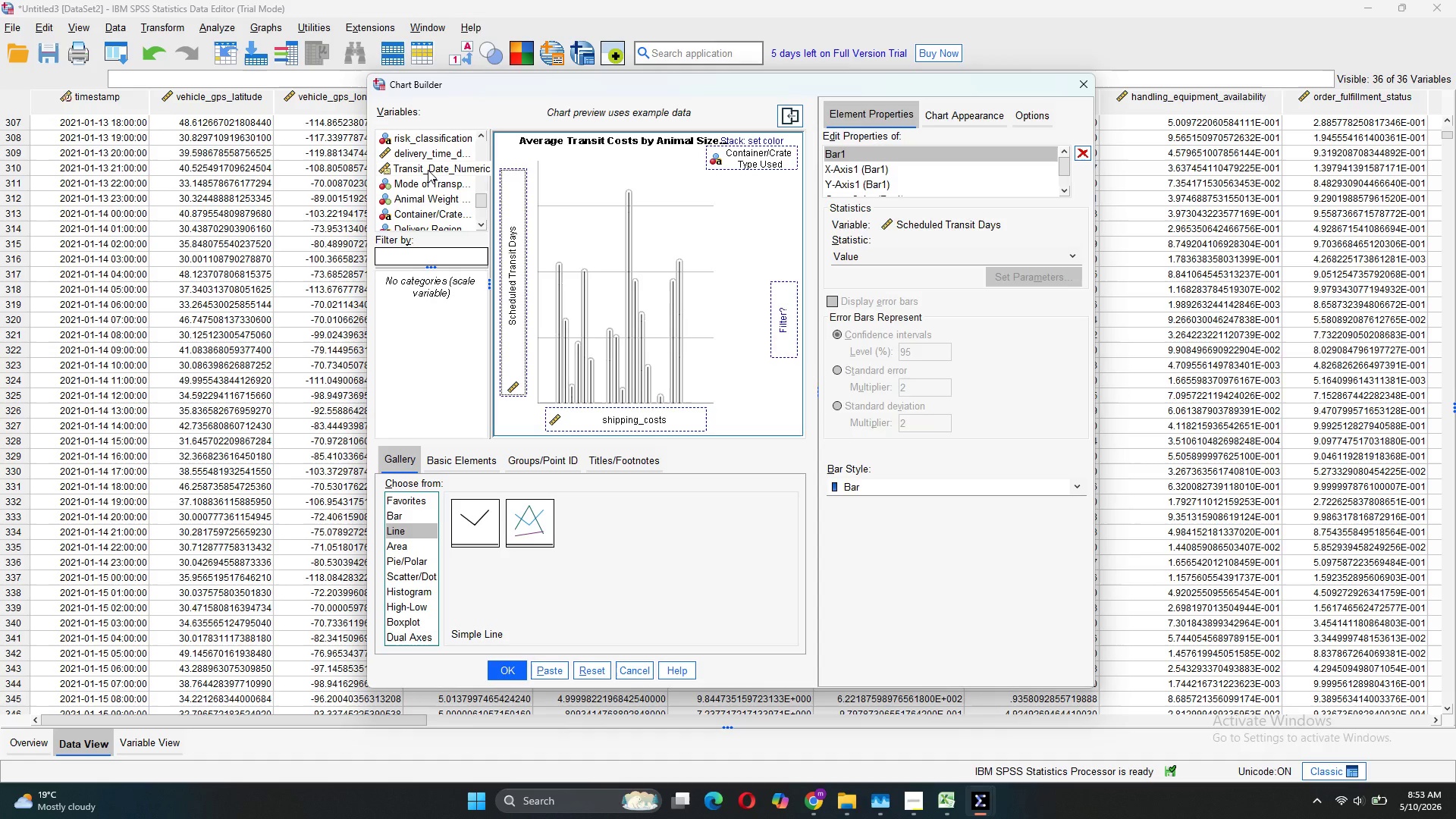 
left_click_drag(start_coordinate=[428, 170], to_coordinate=[585, 402])
 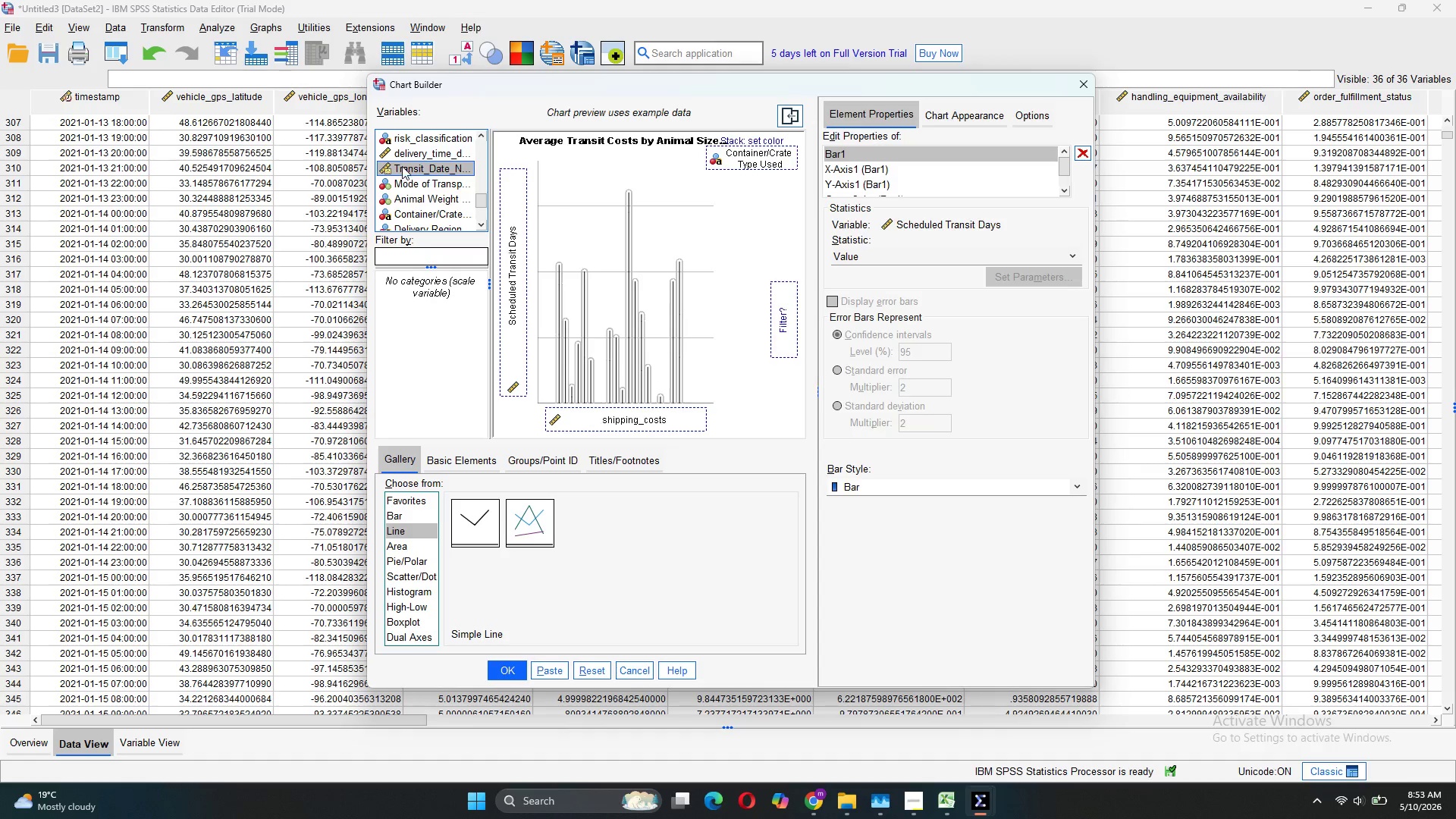 
left_click_drag(start_coordinate=[402, 163], to_coordinate=[582, 407])
 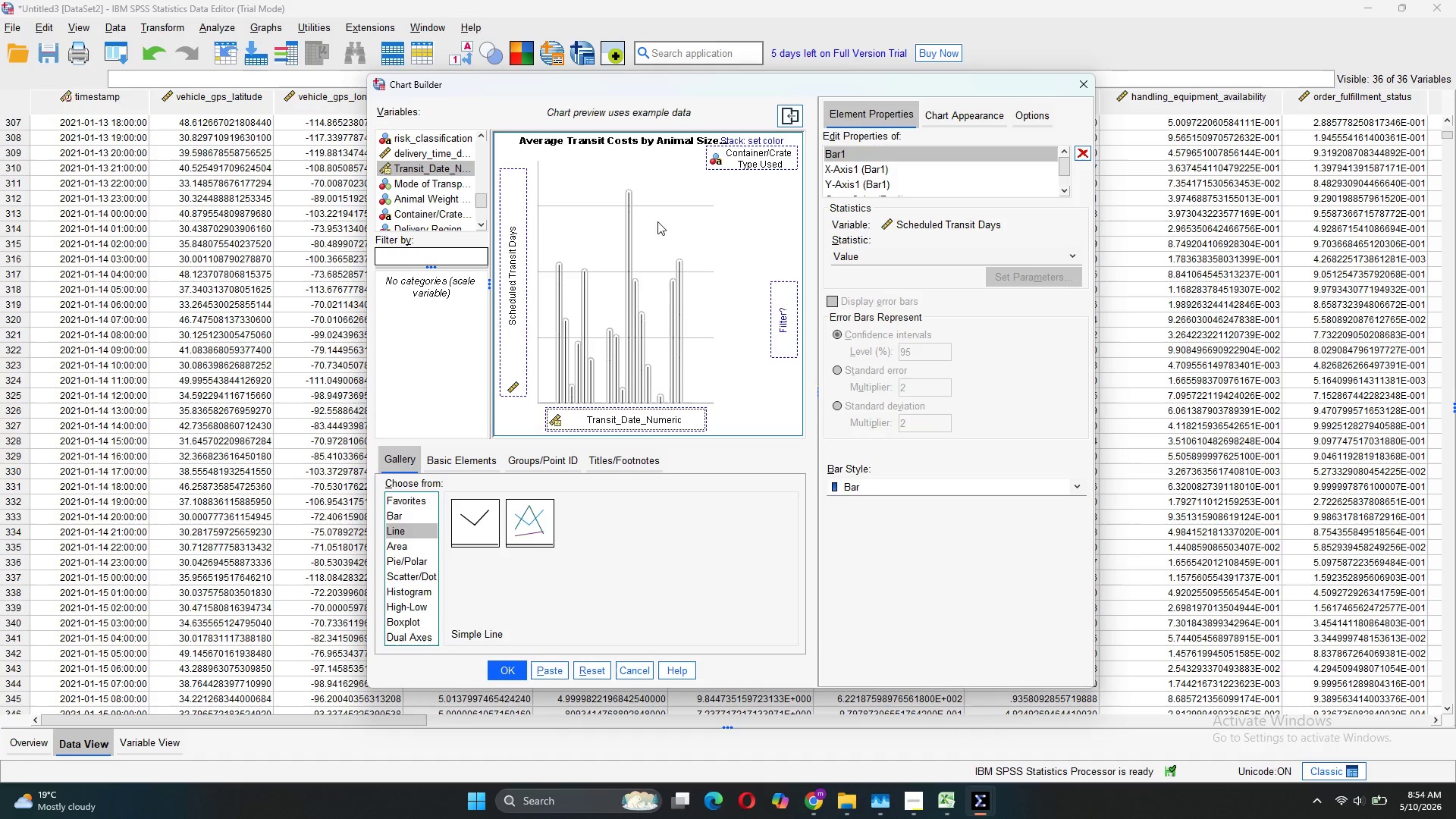 
left_click([720, 151])
 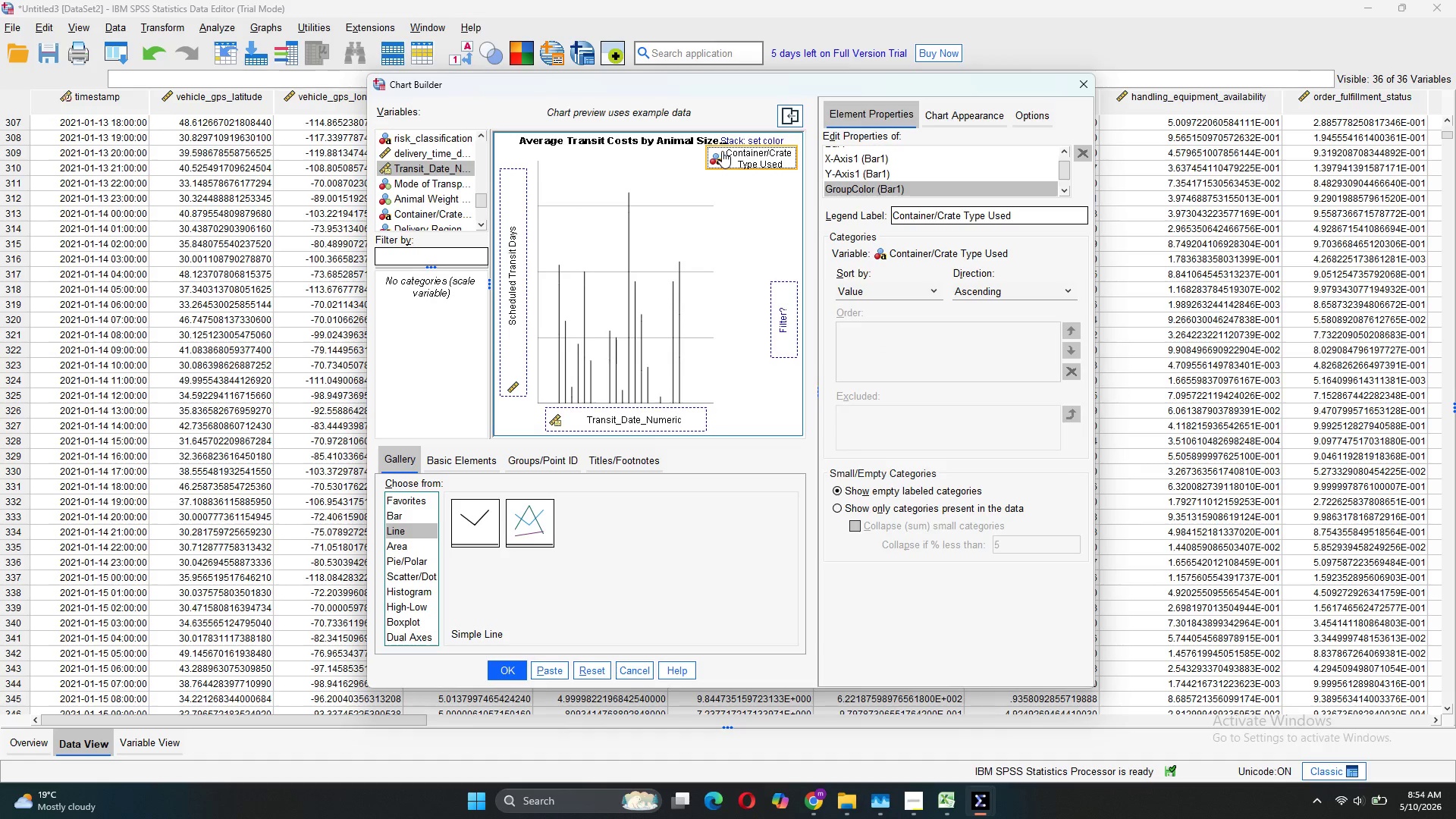 
left_click_drag(start_coordinate=[722, 151], to_coordinate=[416, 188])
 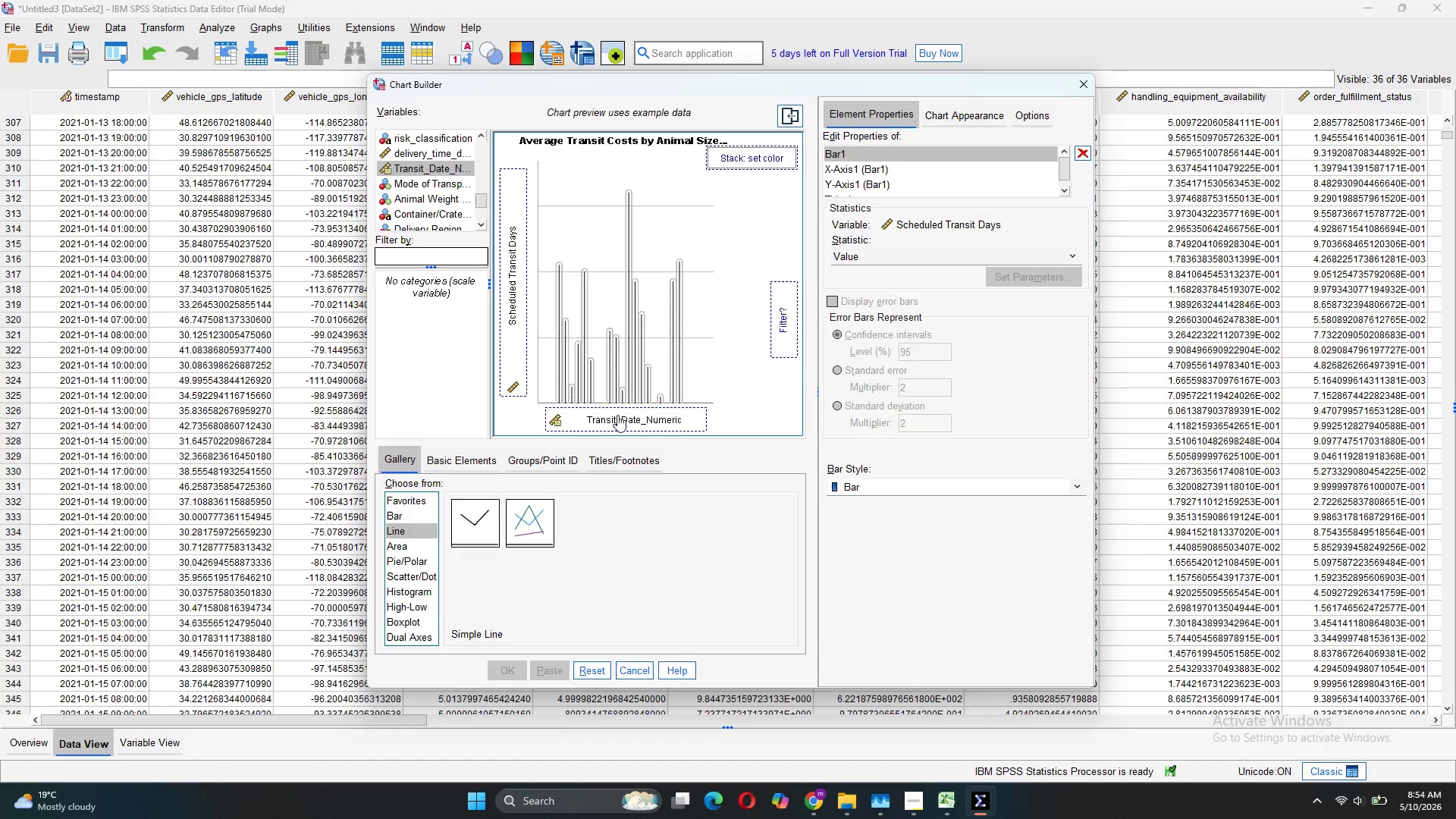 
wait(24.45)
 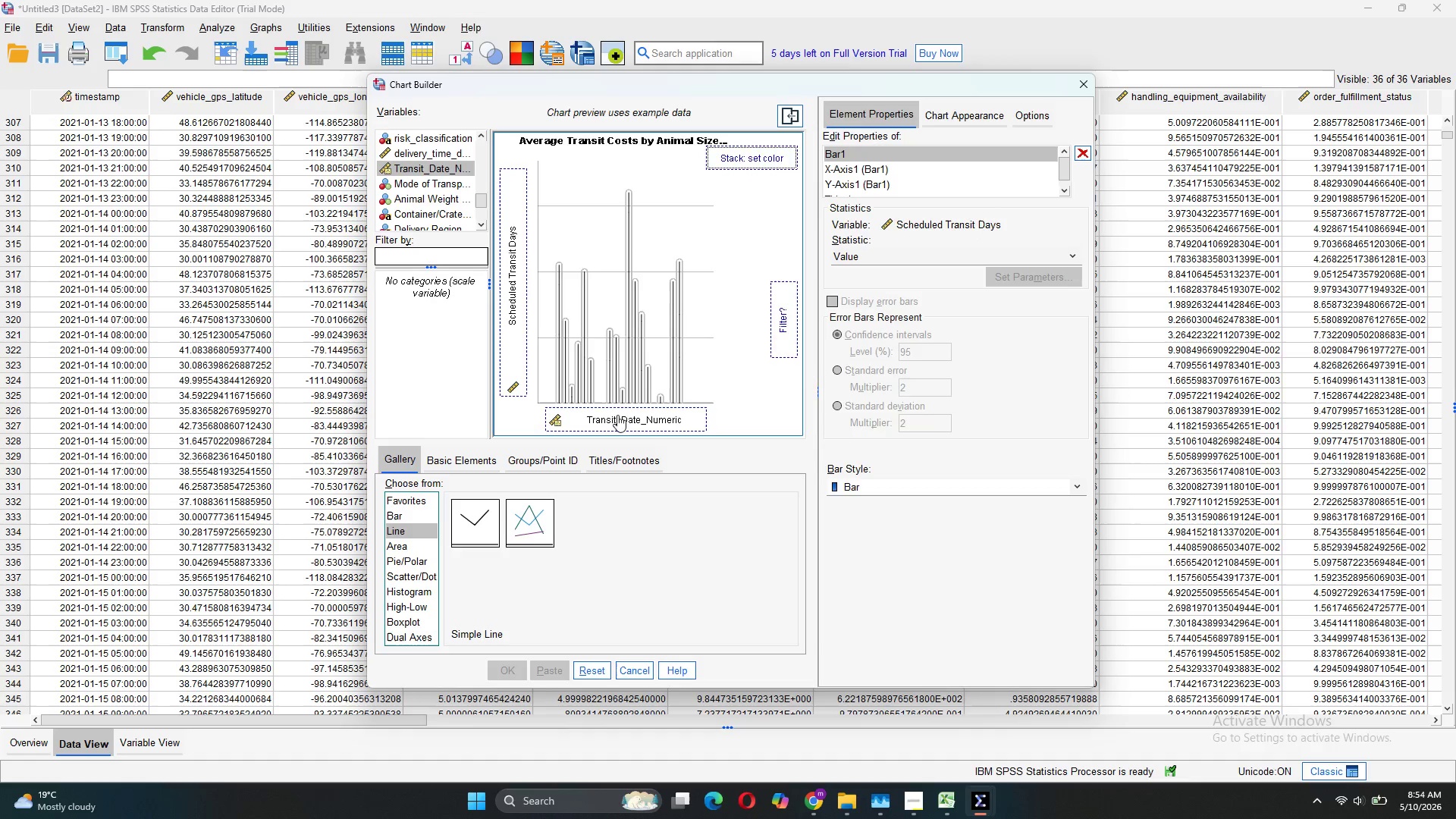 
left_click_drag(start_coordinate=[466, 518], to_coordinate=[538, 332])
 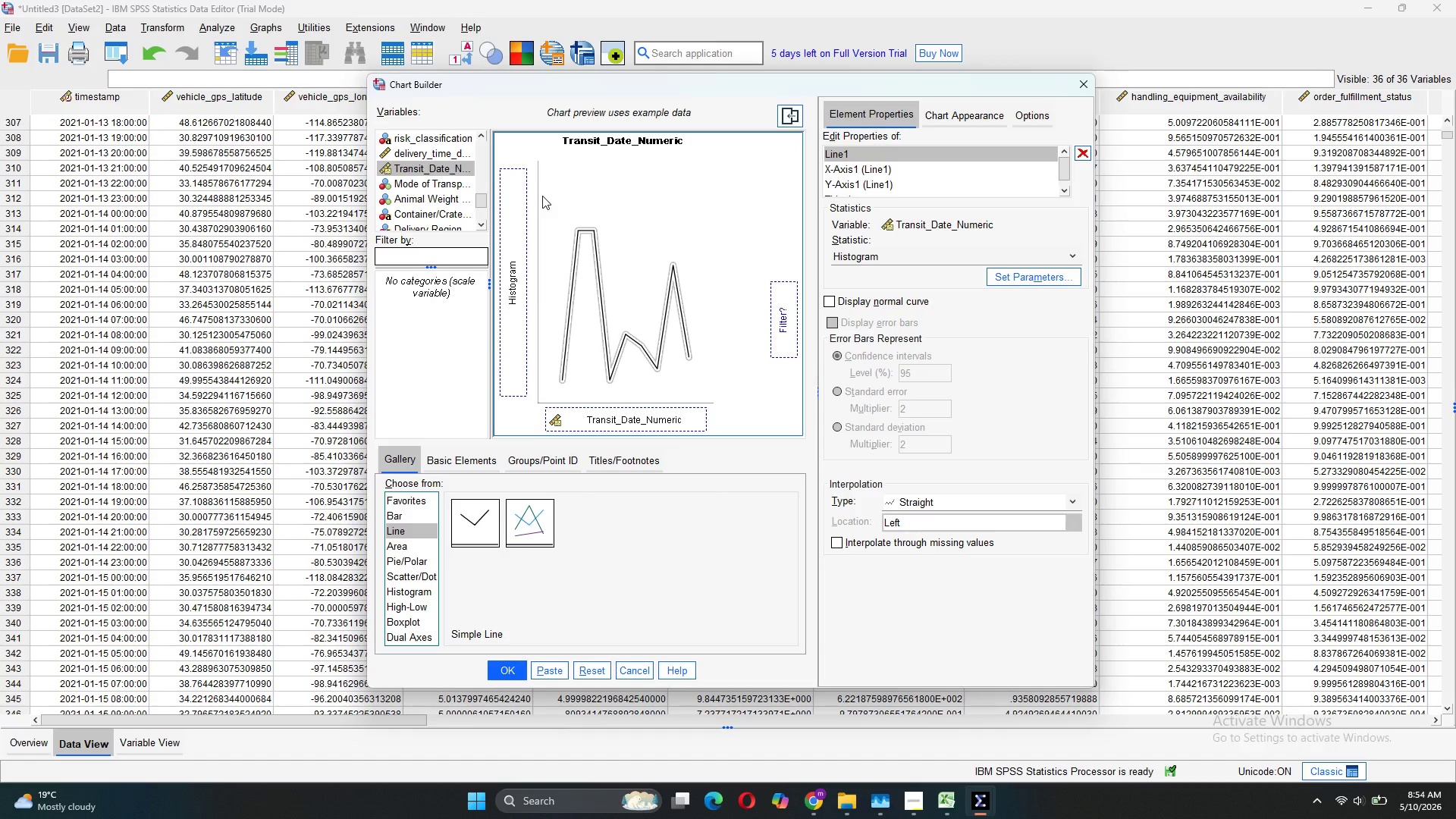 
wait(6.51)
 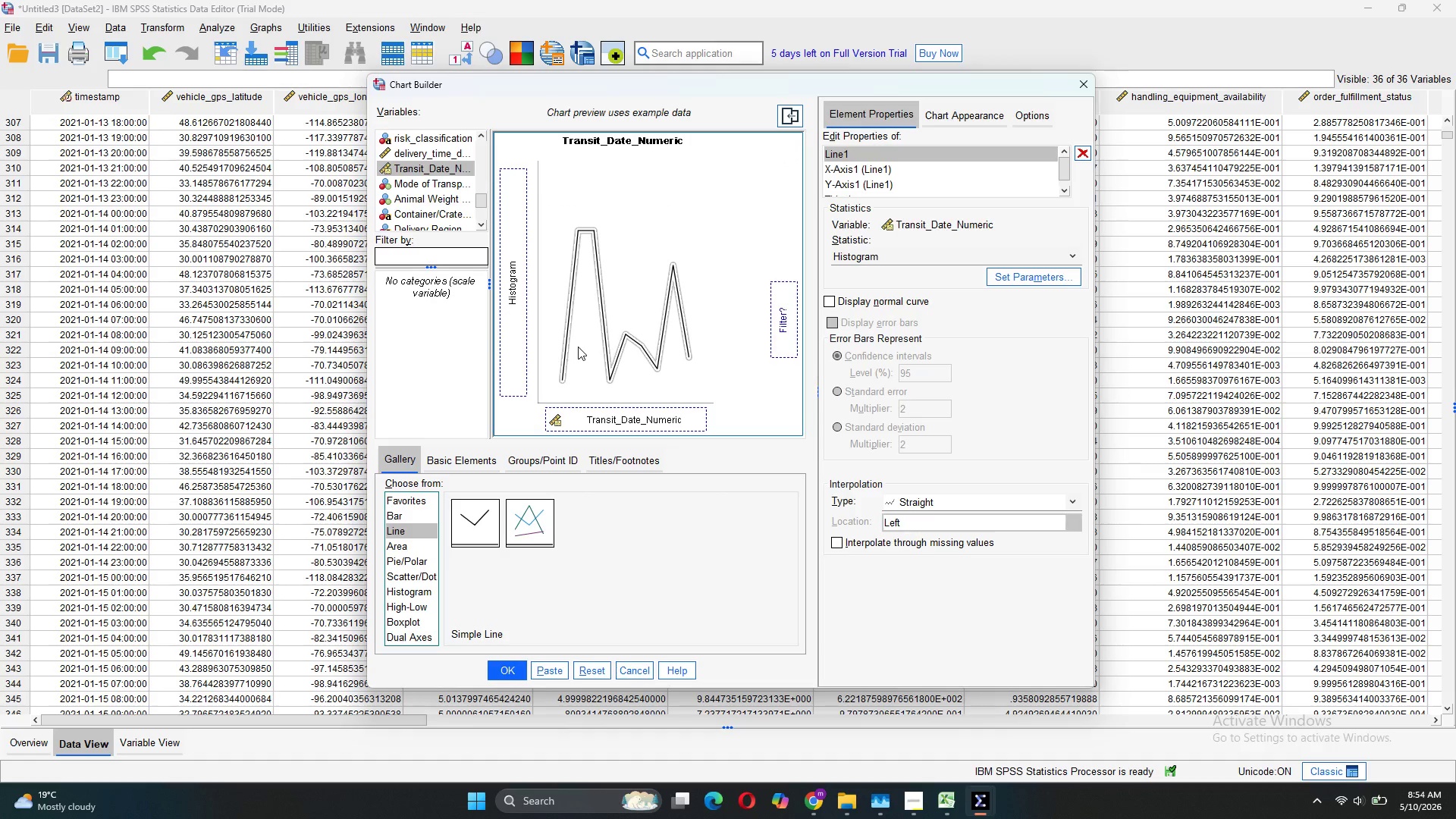 
scroll: coordinate [432, 193], scroll_direction: up, amount: 1.0
 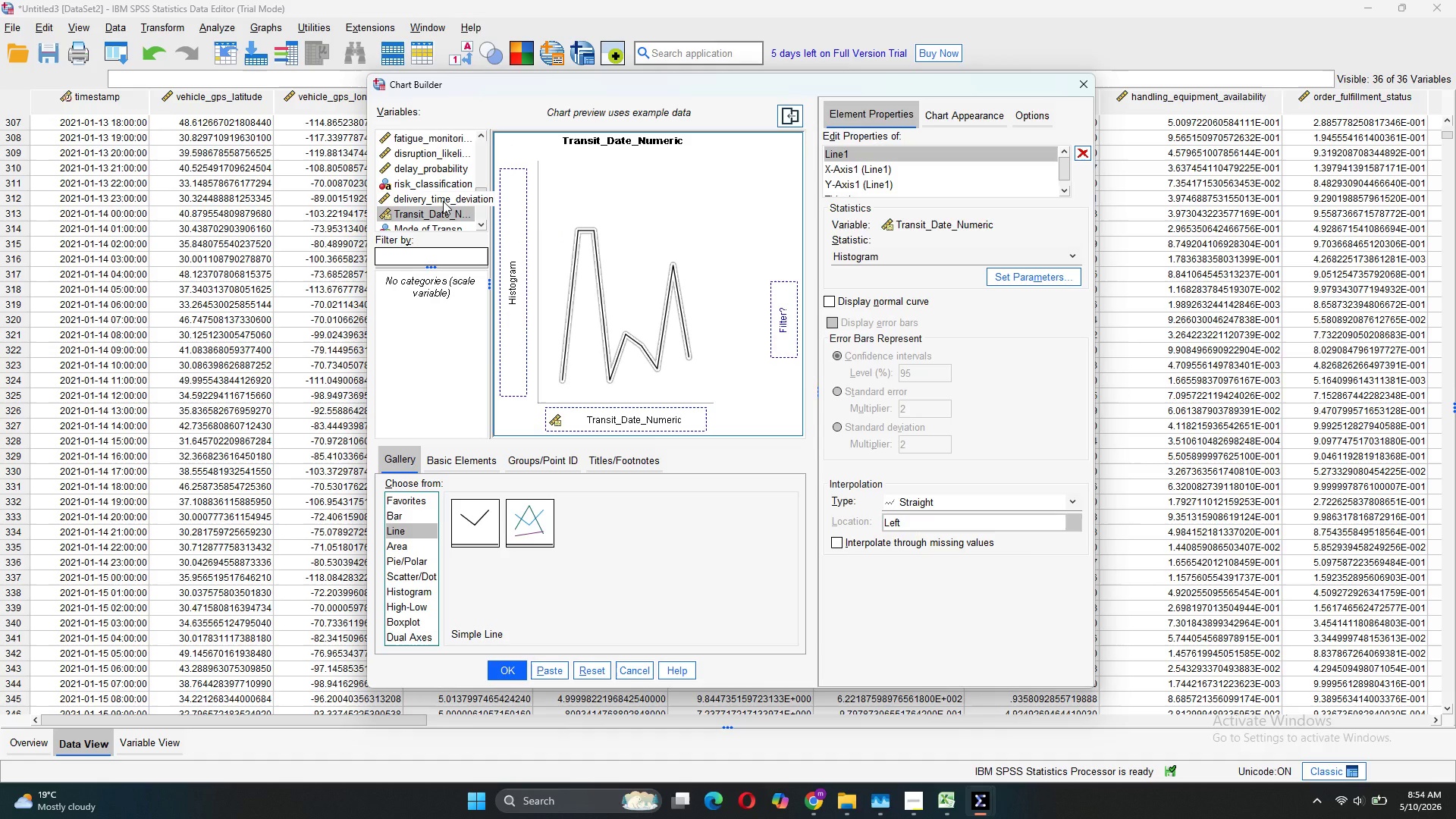 
wait(7.07)
 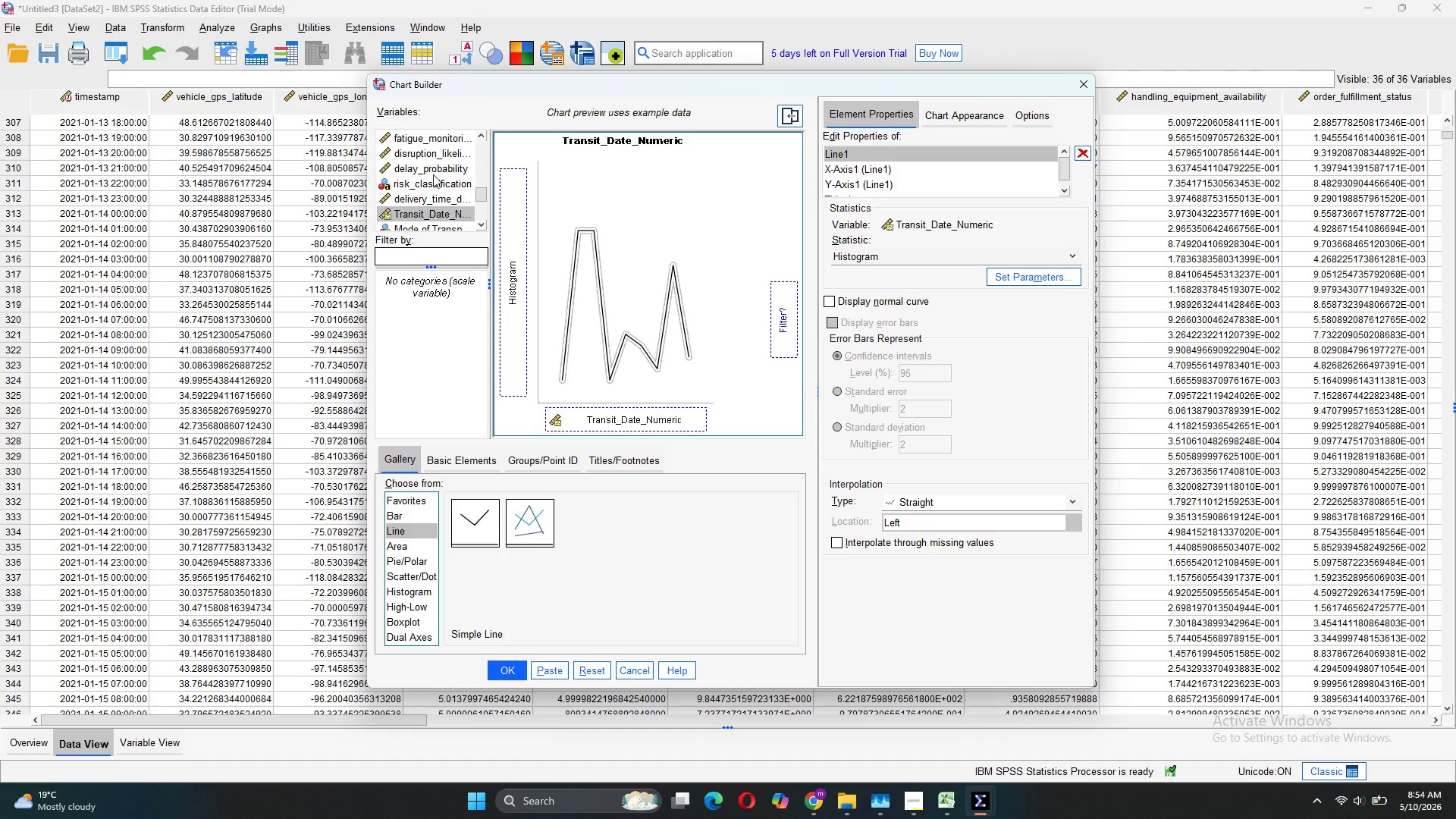 
scroll: coordinate [441, 188], scroll_direction: up, amount: 4.0
 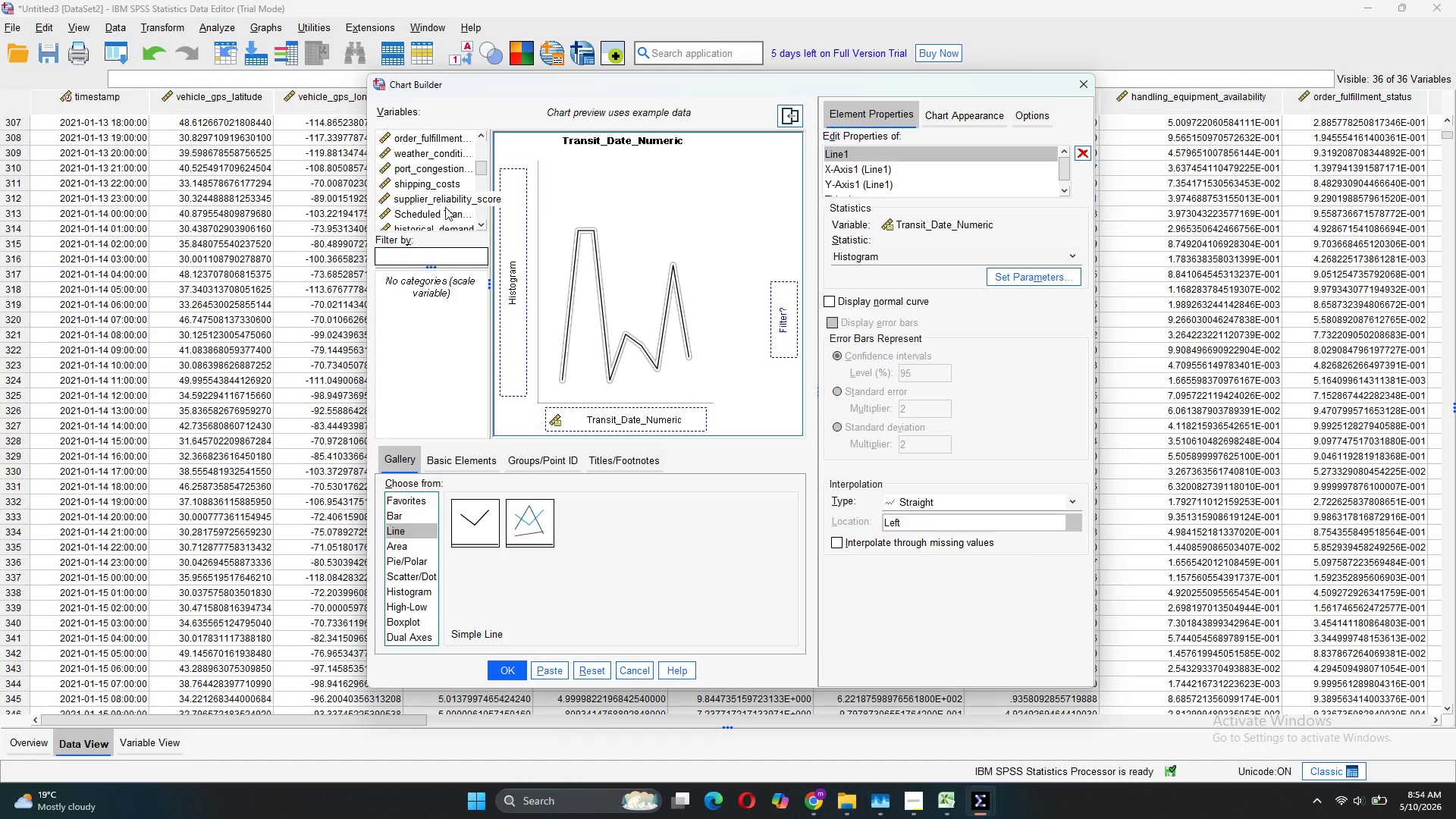 
left_click_drag(start_coordinate=[447, 213], to_coordinate=[513, 213])
 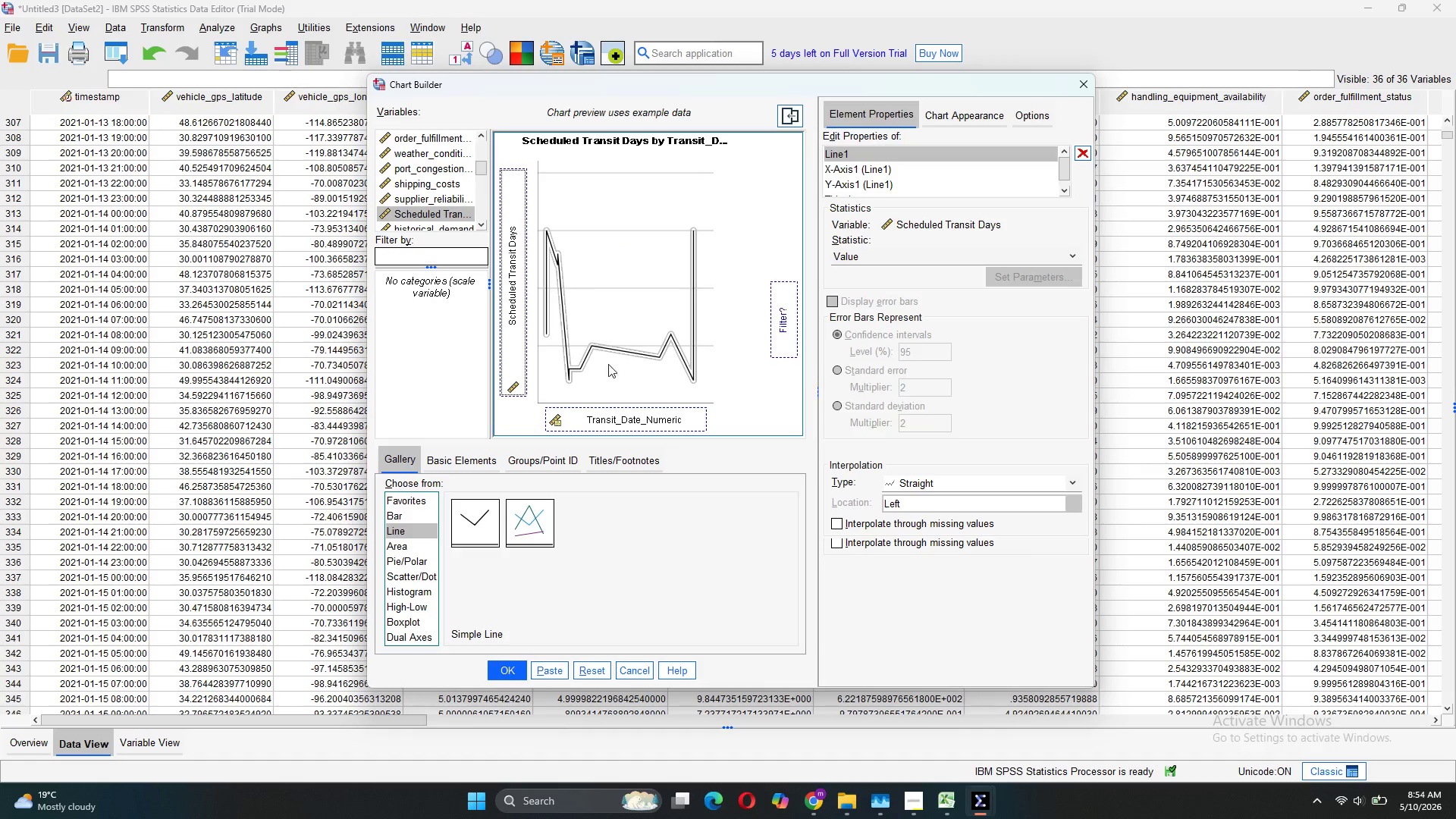 
right_click([626, 352])
 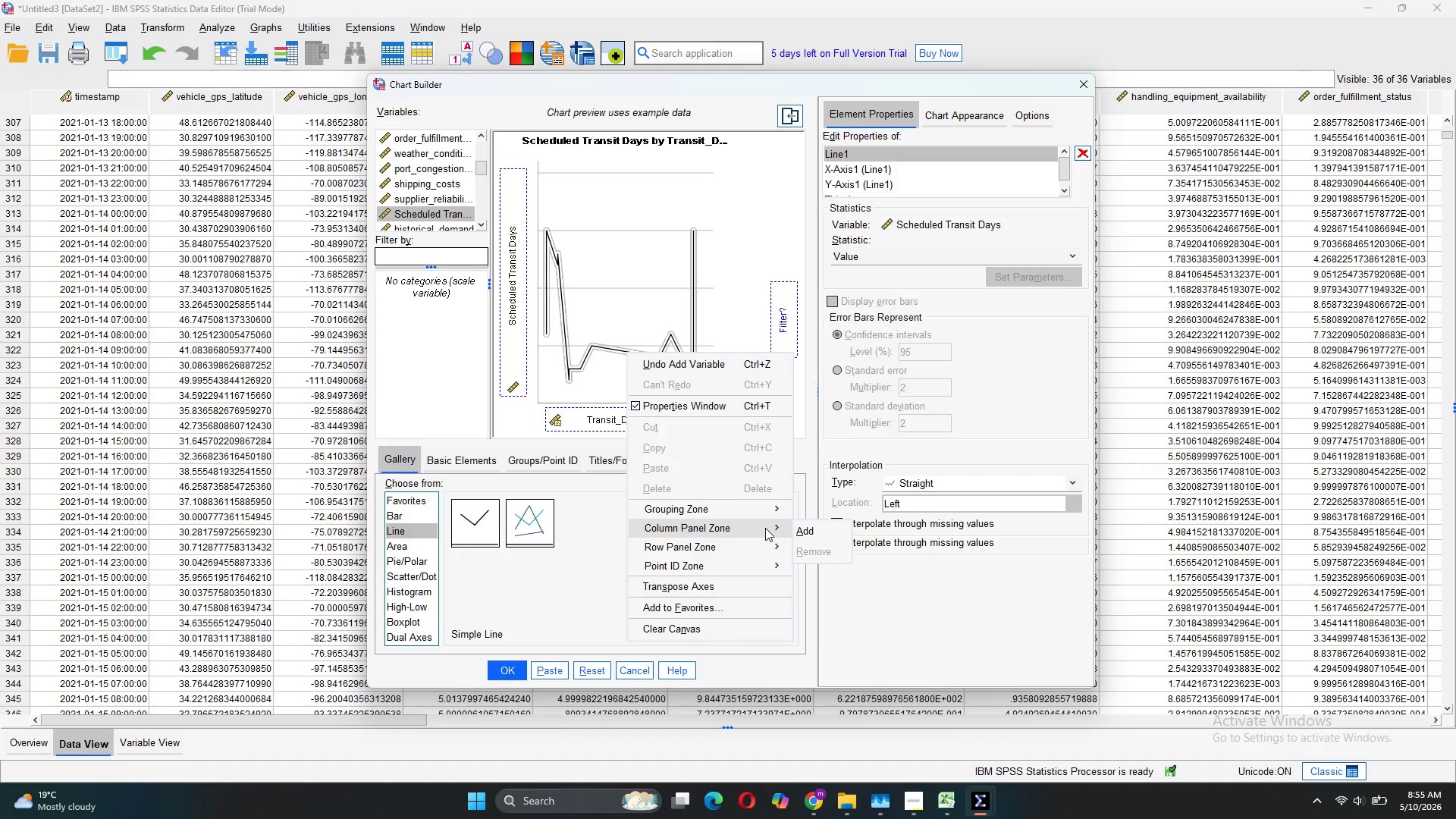 
wait(16.91)
 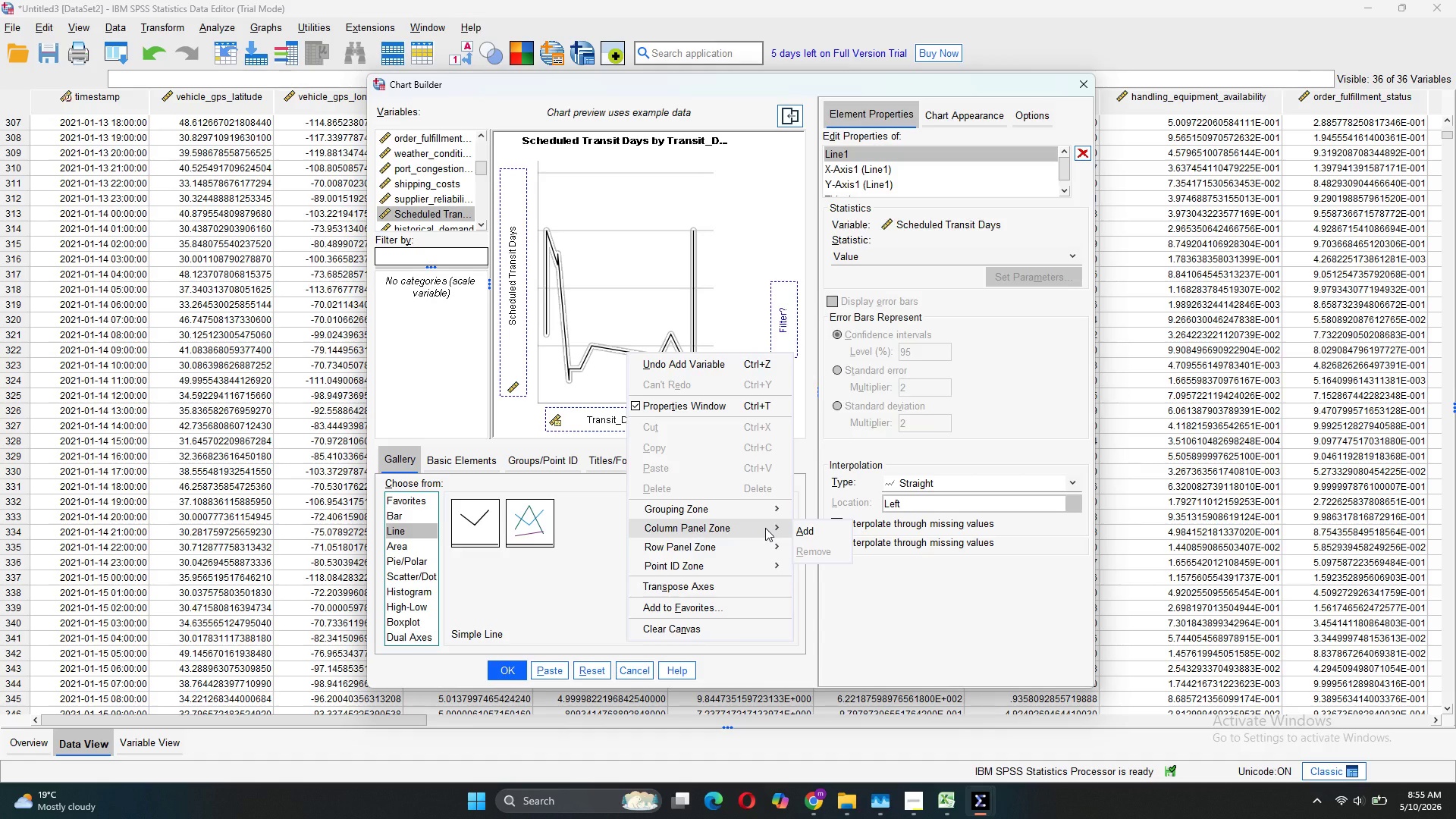 
left_click([569, 369])
 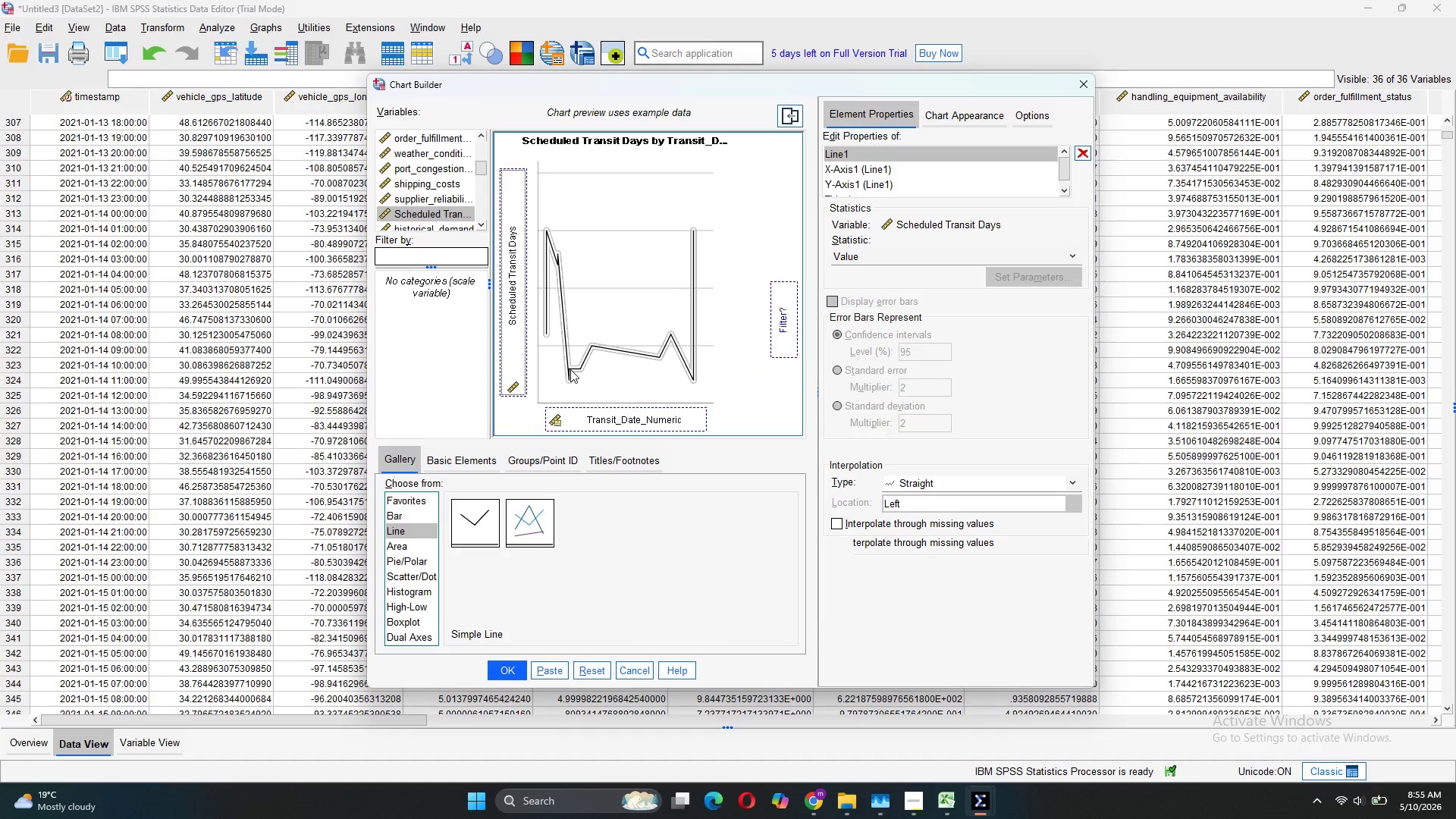 
right_click([570, 369])
 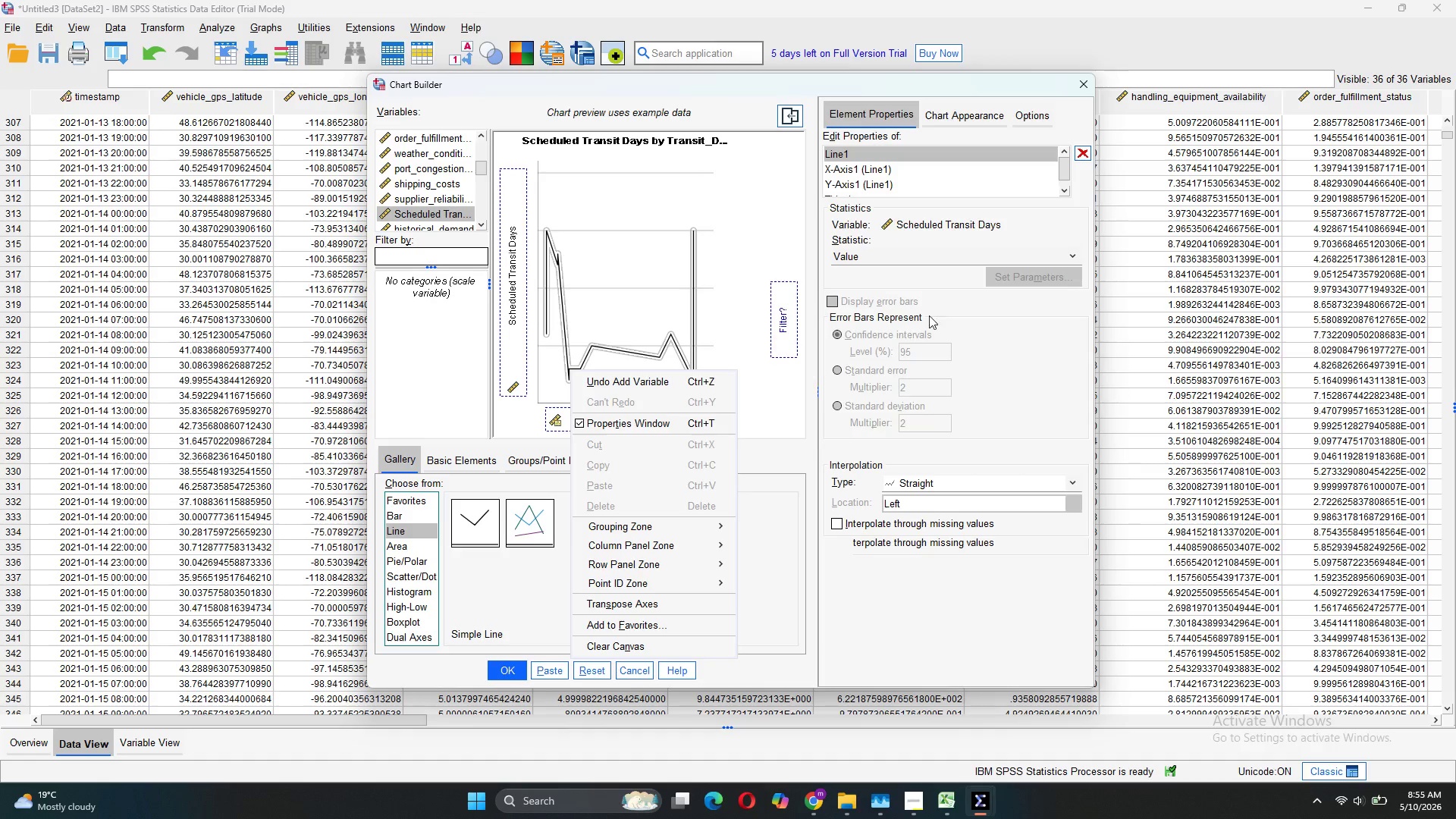 
left_click([984, 362])
 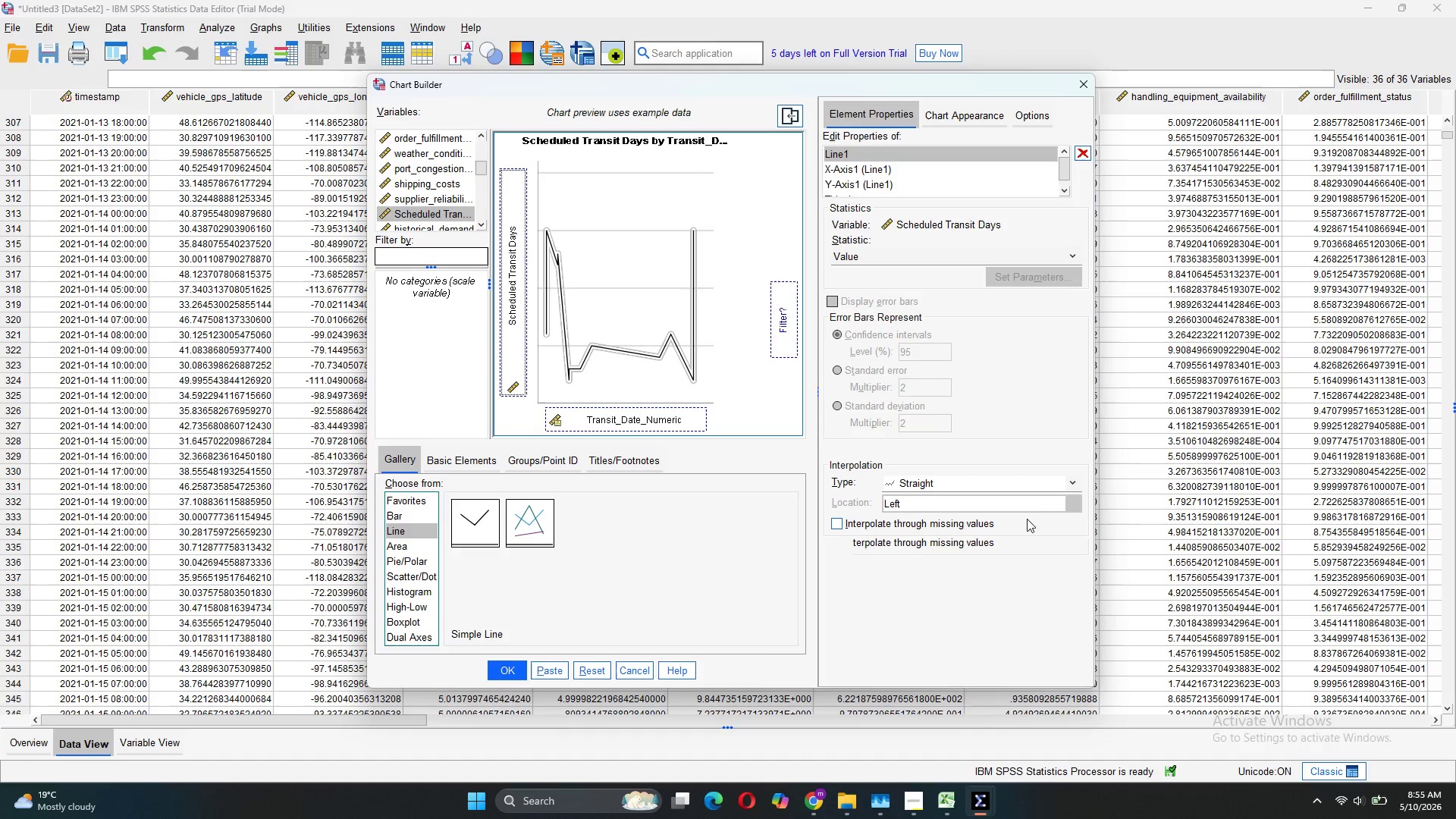 
left_click([1068, 482])
 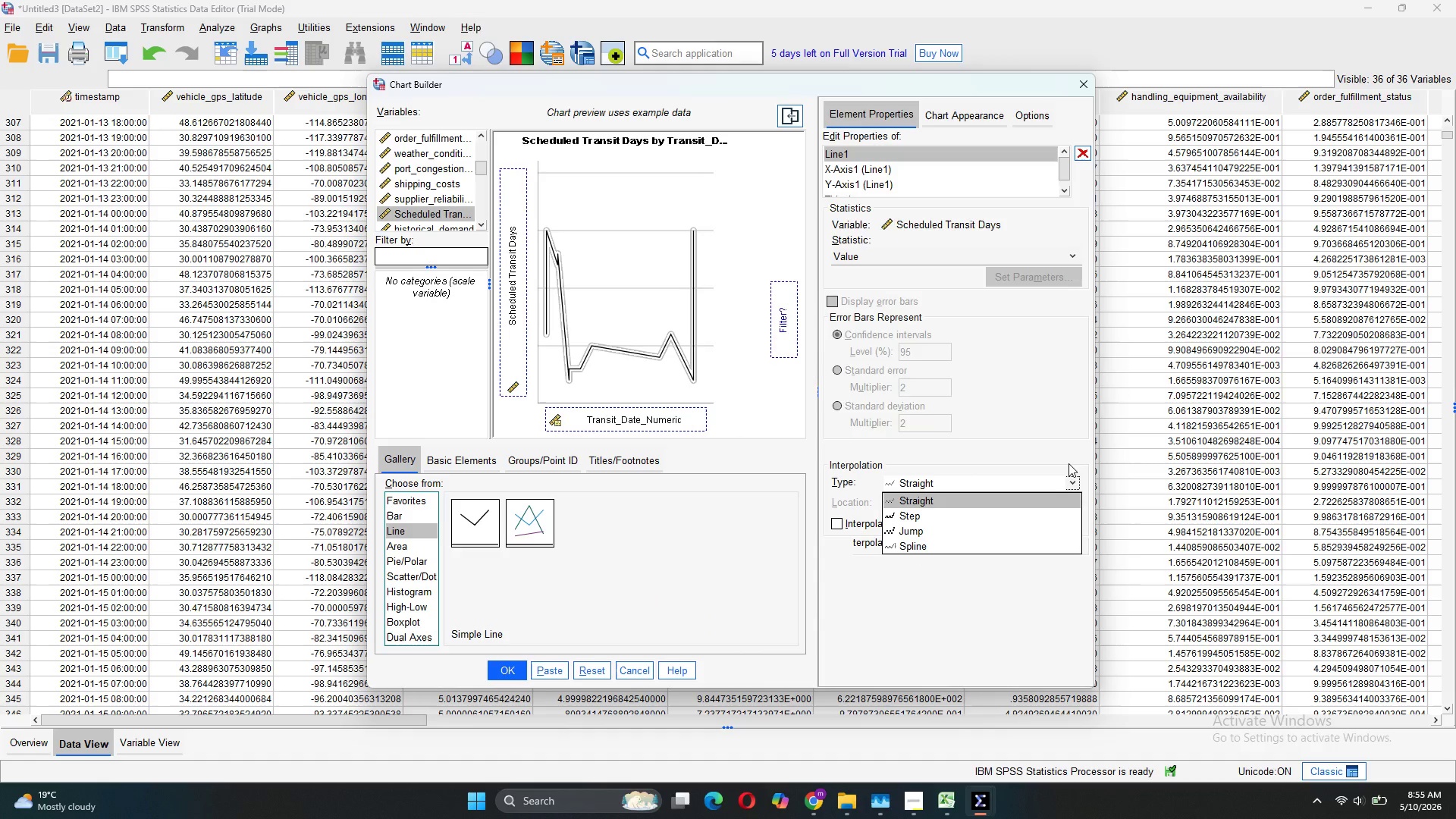 
left_click([1072, 432])
 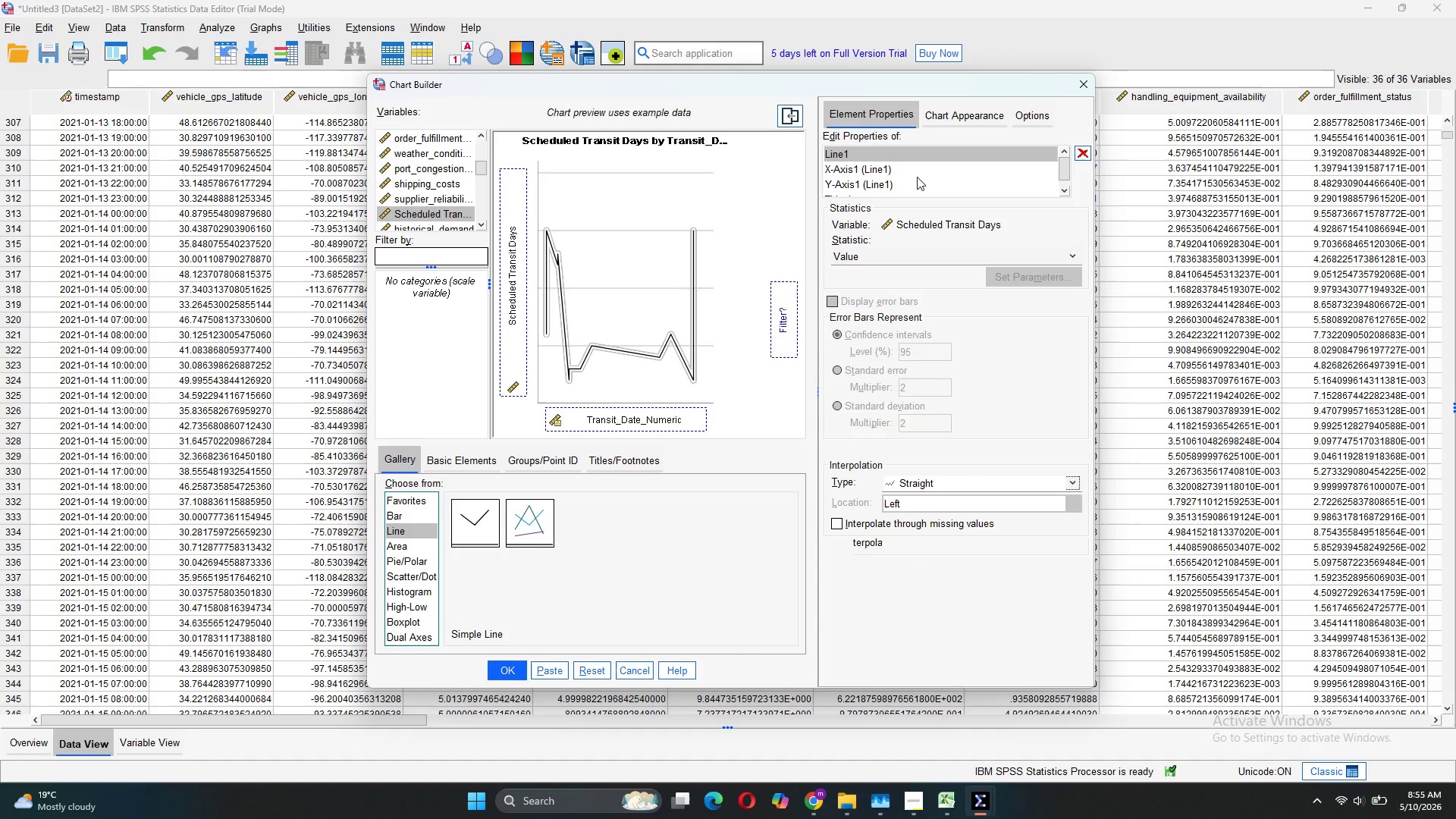 
scroll: coordinate [920, 178], scroll_direction: none, amount: 0.0
 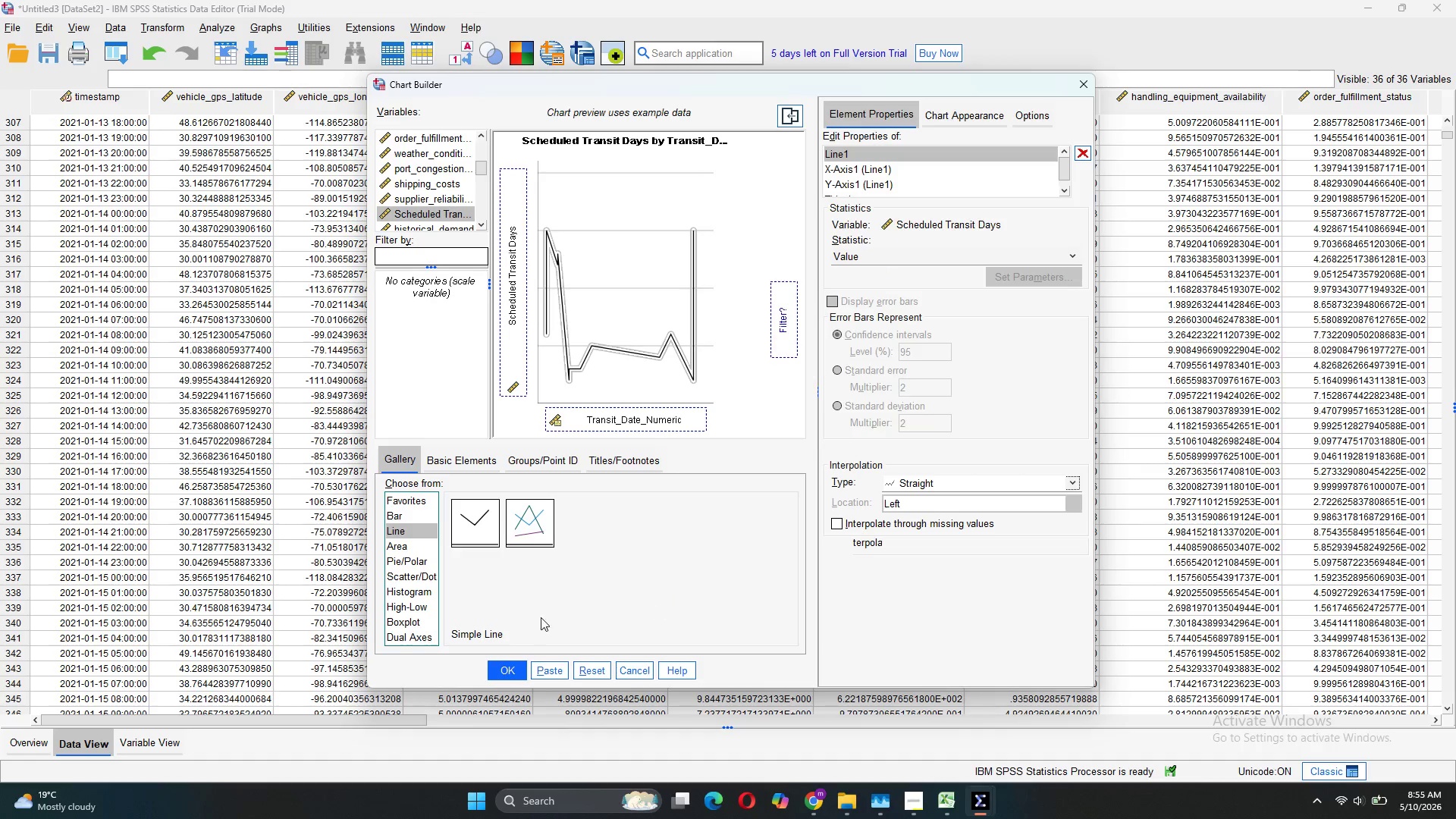 
wait(5.43)
 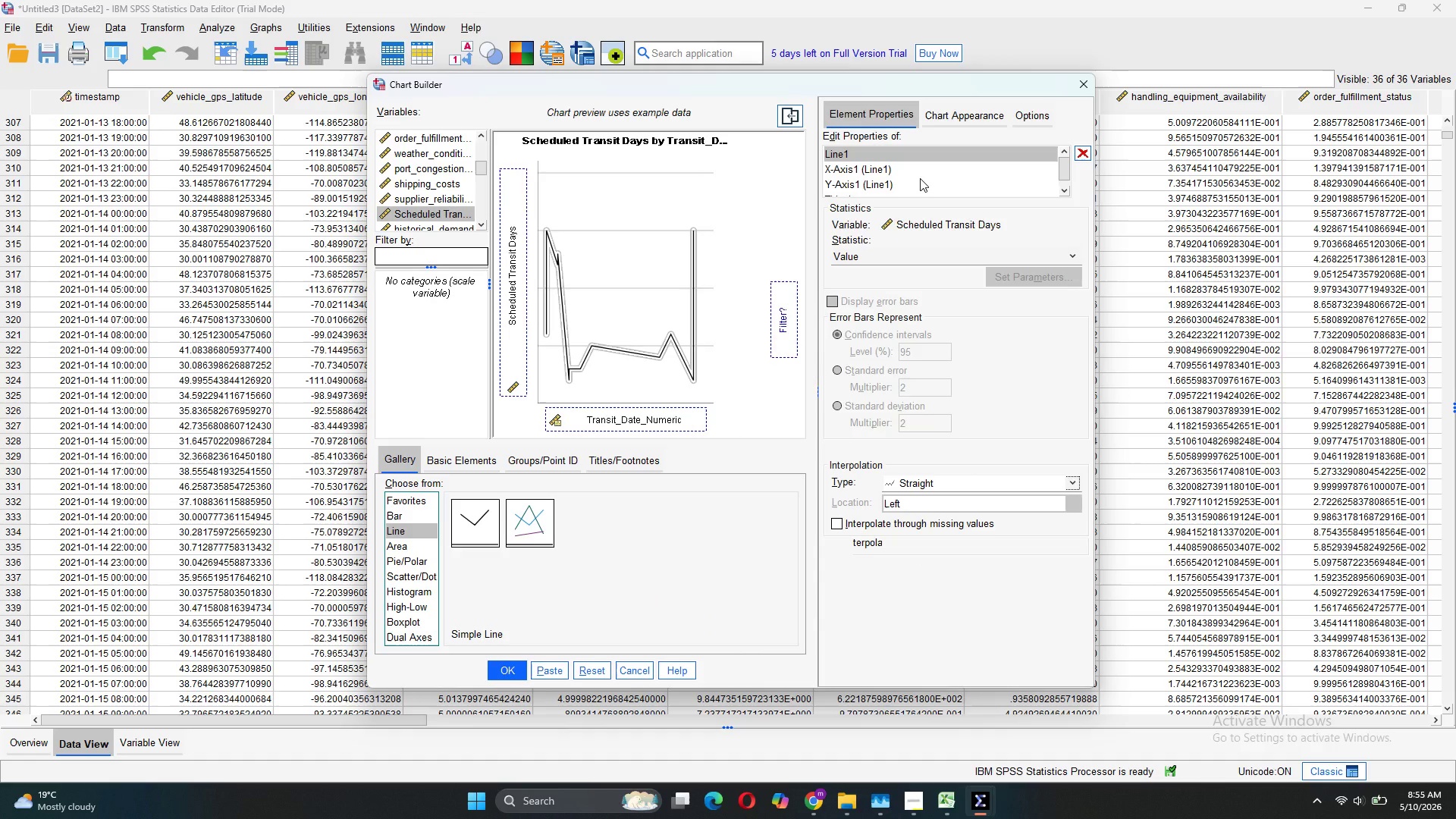 
left_click([540, 668])
 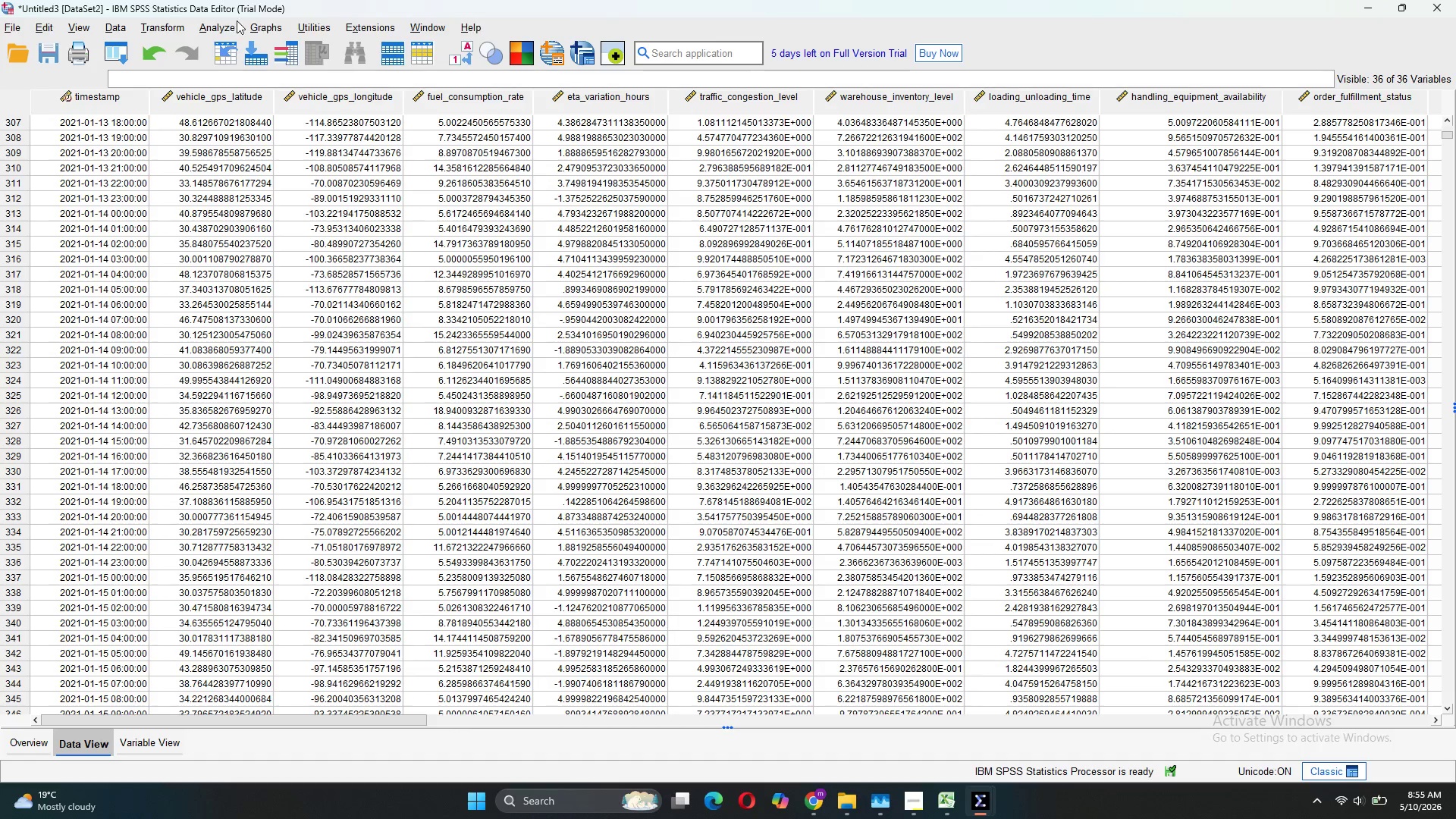 
left_click([255, 22])
 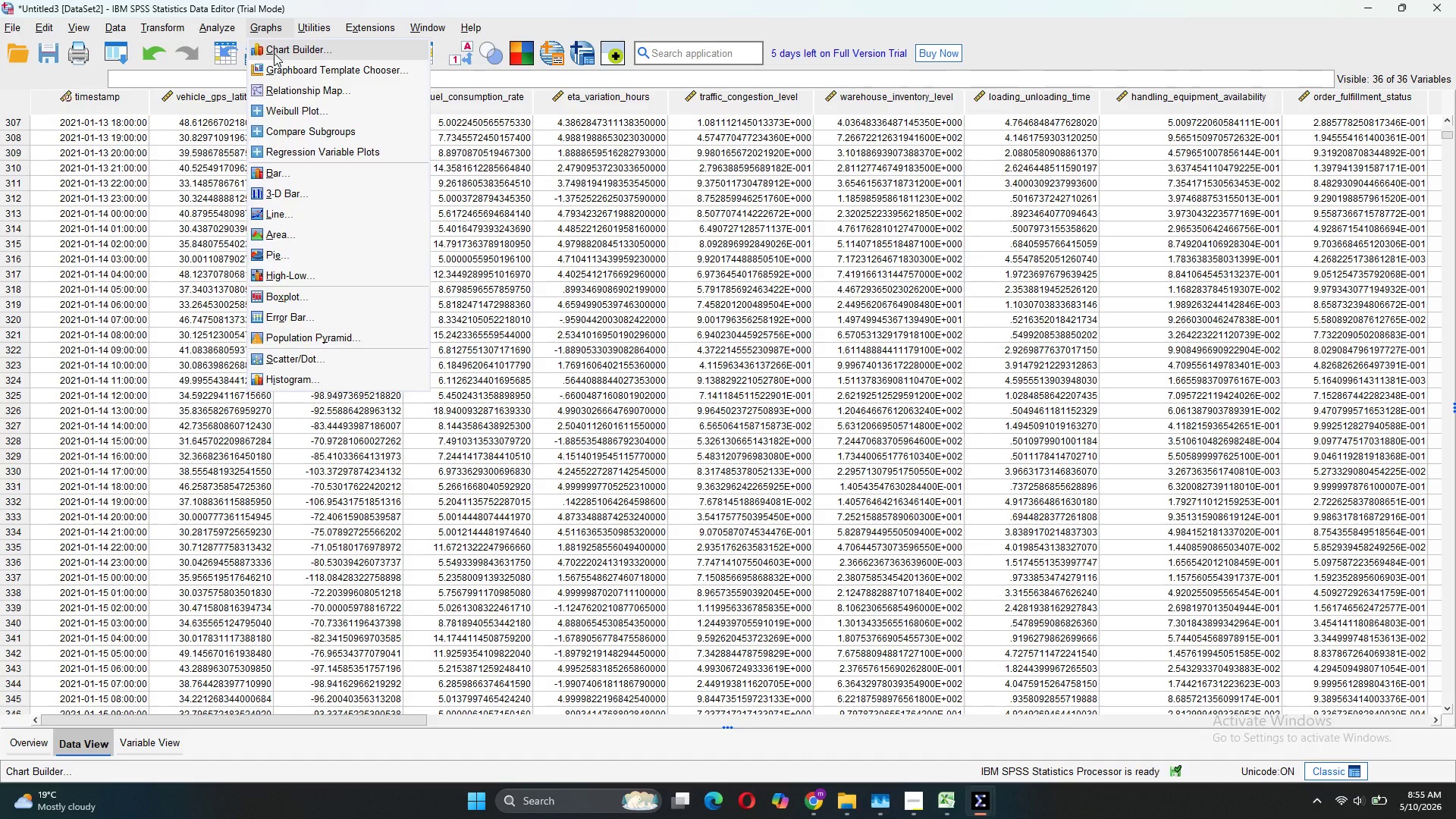 
left_click([274, 53])
 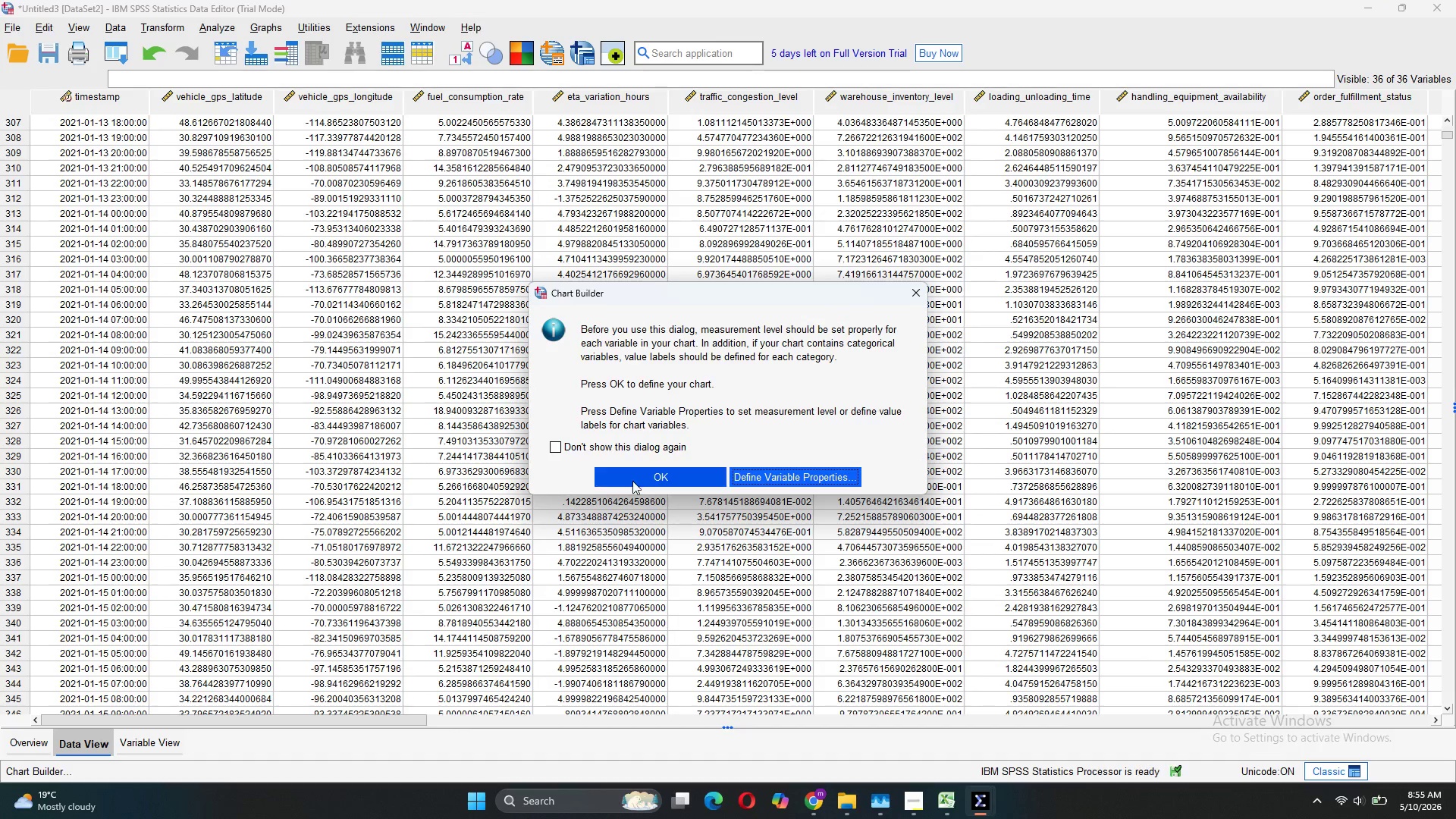 
left_click([644, 485])
 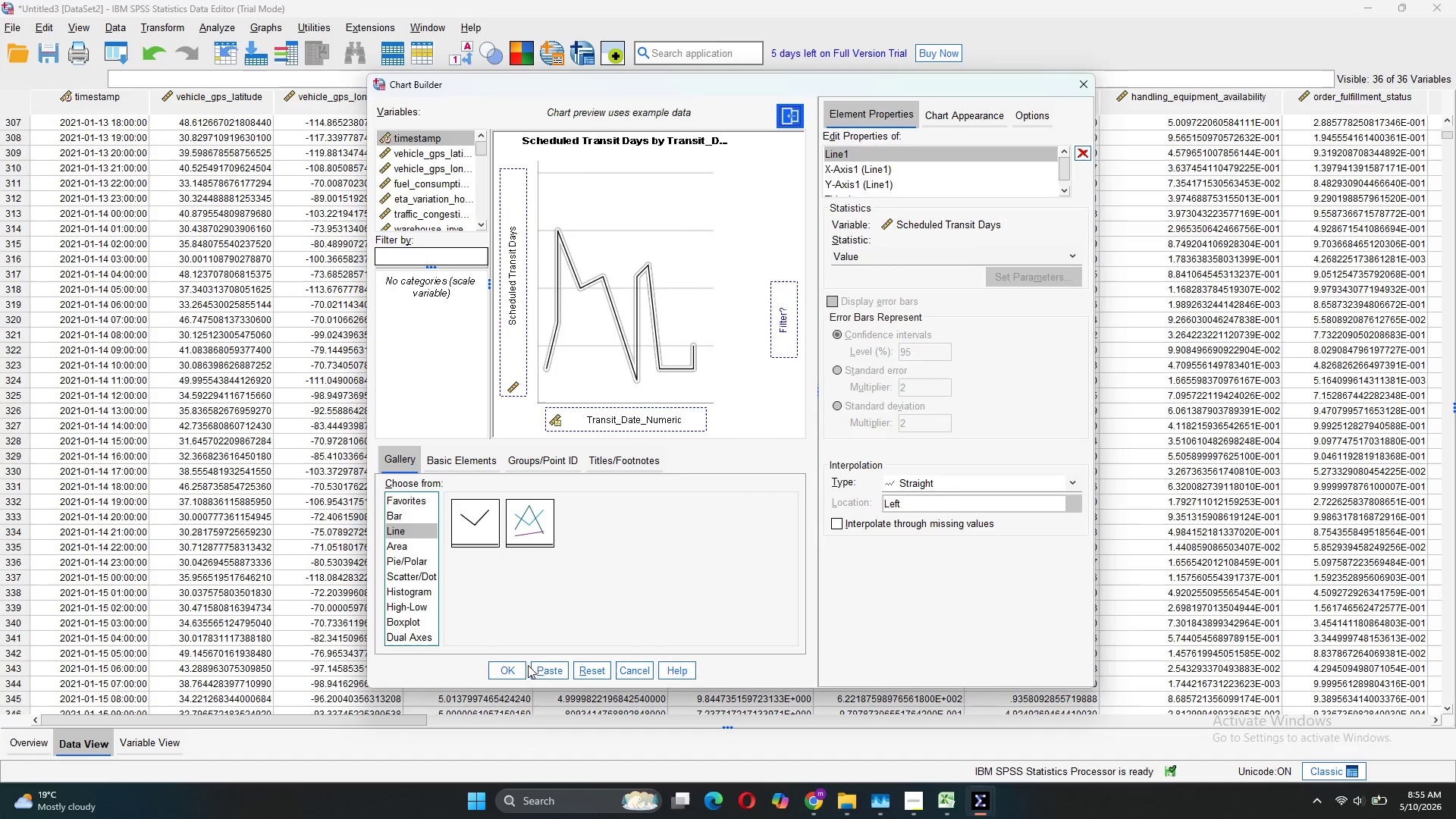 
left_click([523, 667])
 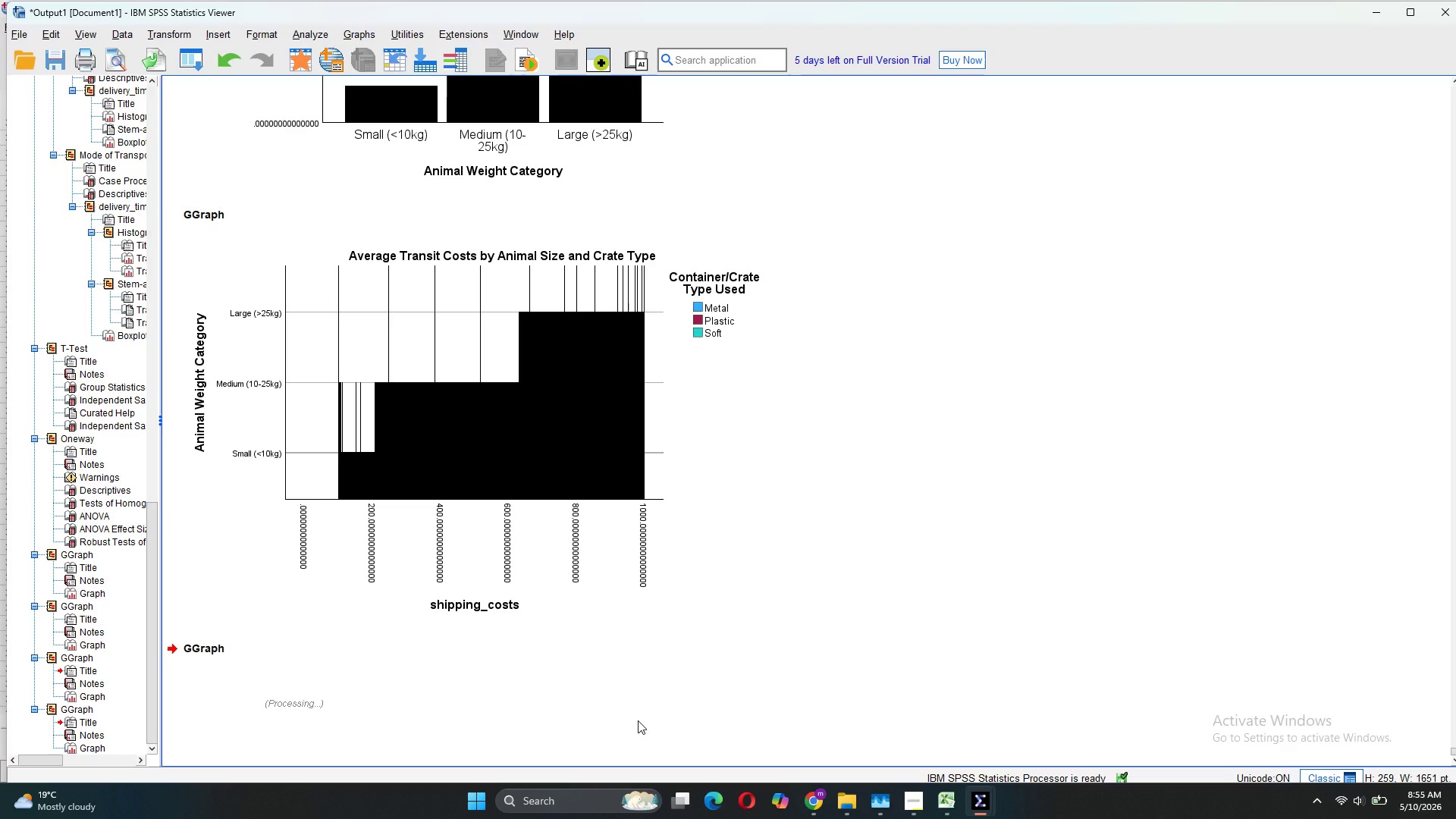 
scroll: coordinate [650, 686], scroll_direction: down, amount: 5.0
 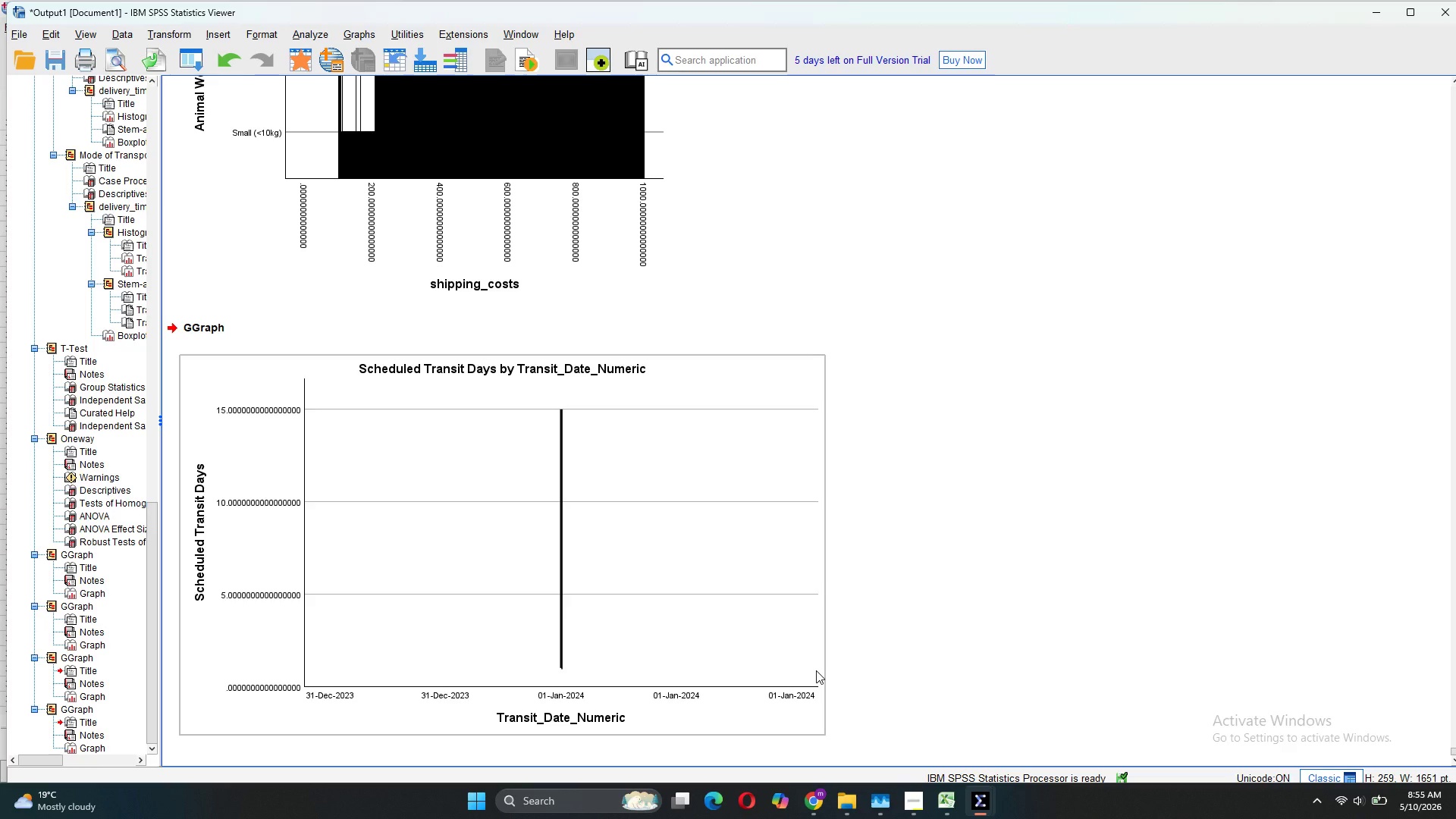 
wait(14.35)
 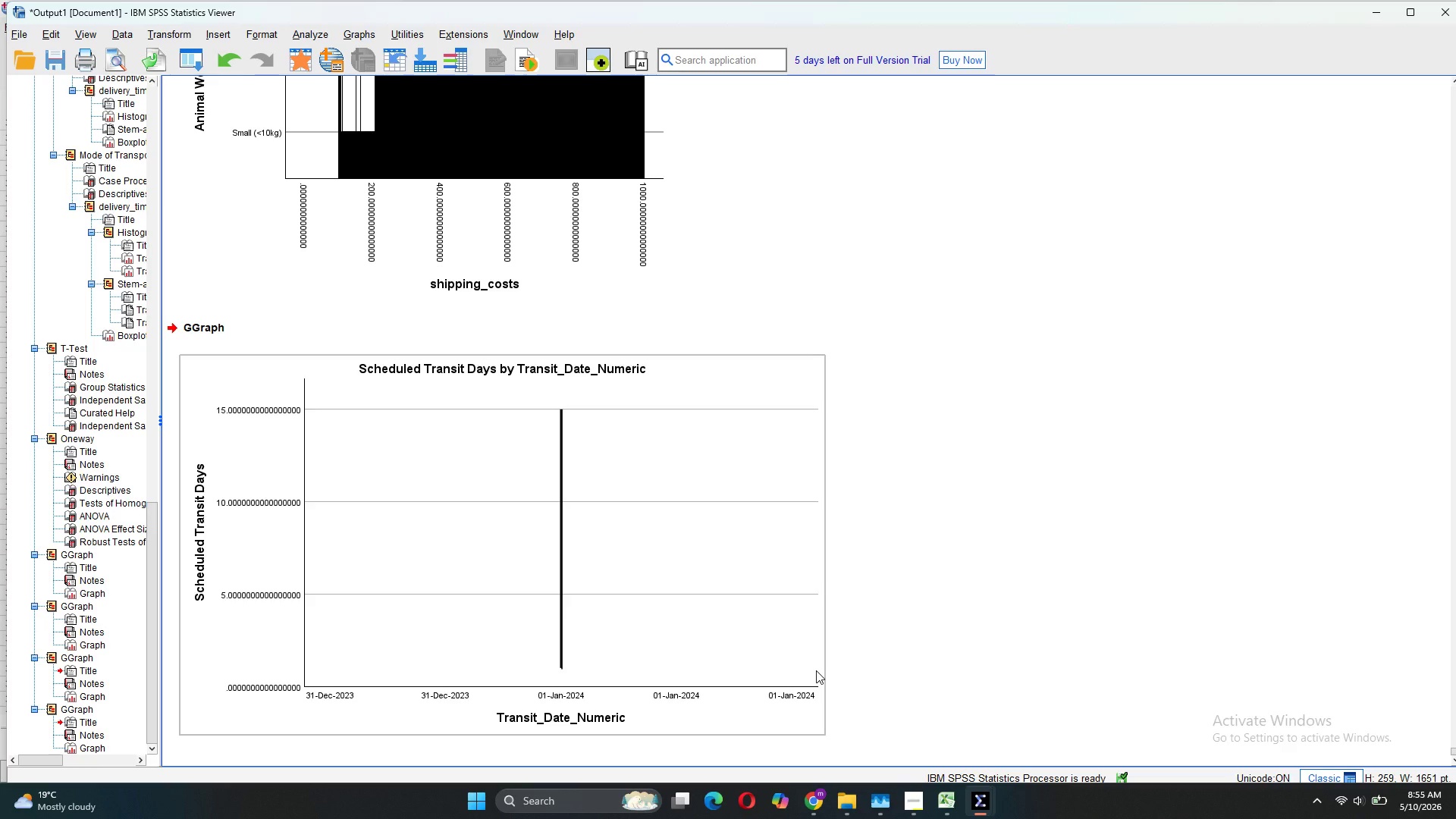 
left_click([293, 52])
 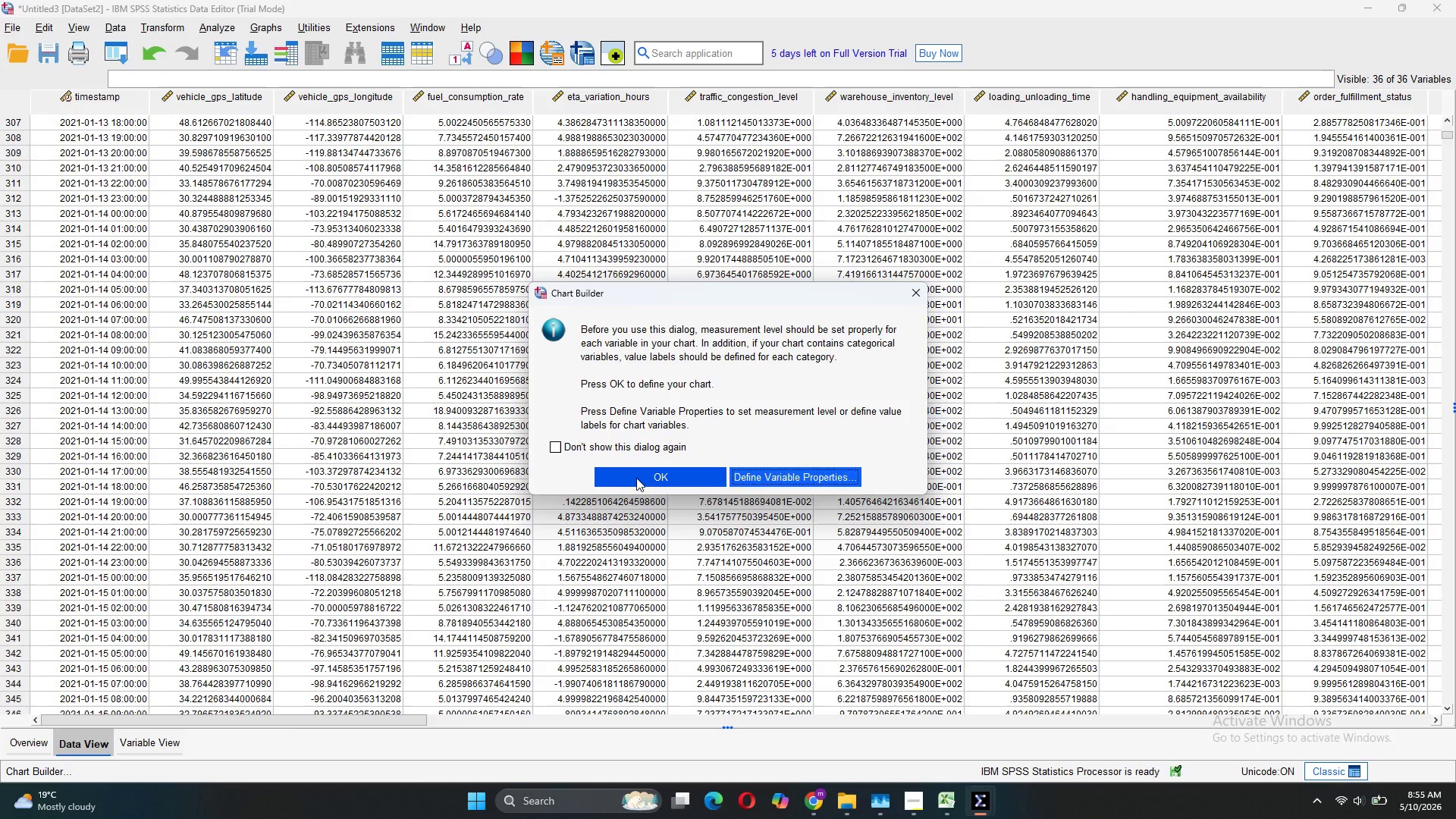 
mouse_move([693, 302])
 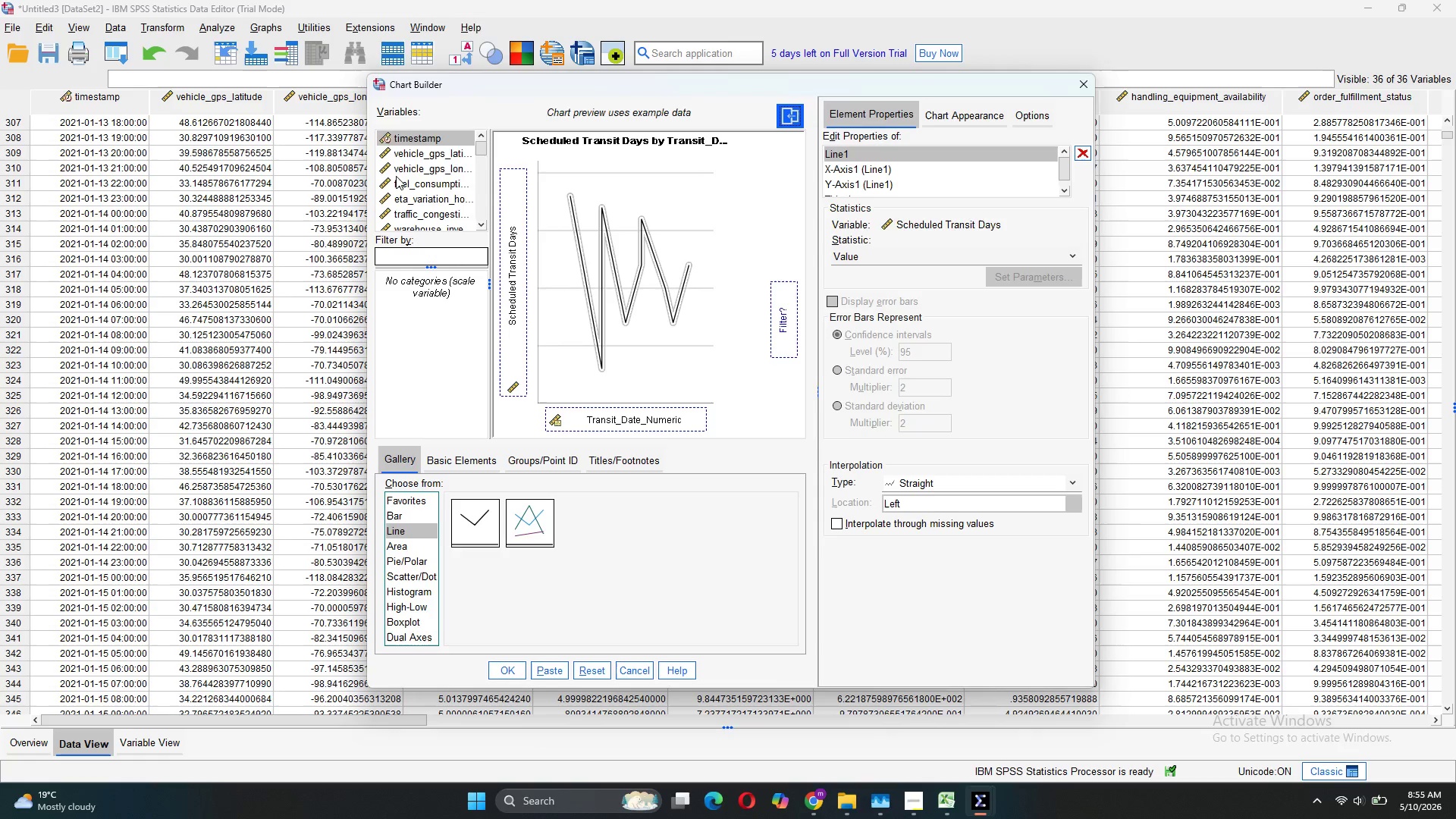 
scroll: coordinate [442, 212], scroll_direction: down, amount: 6.0
 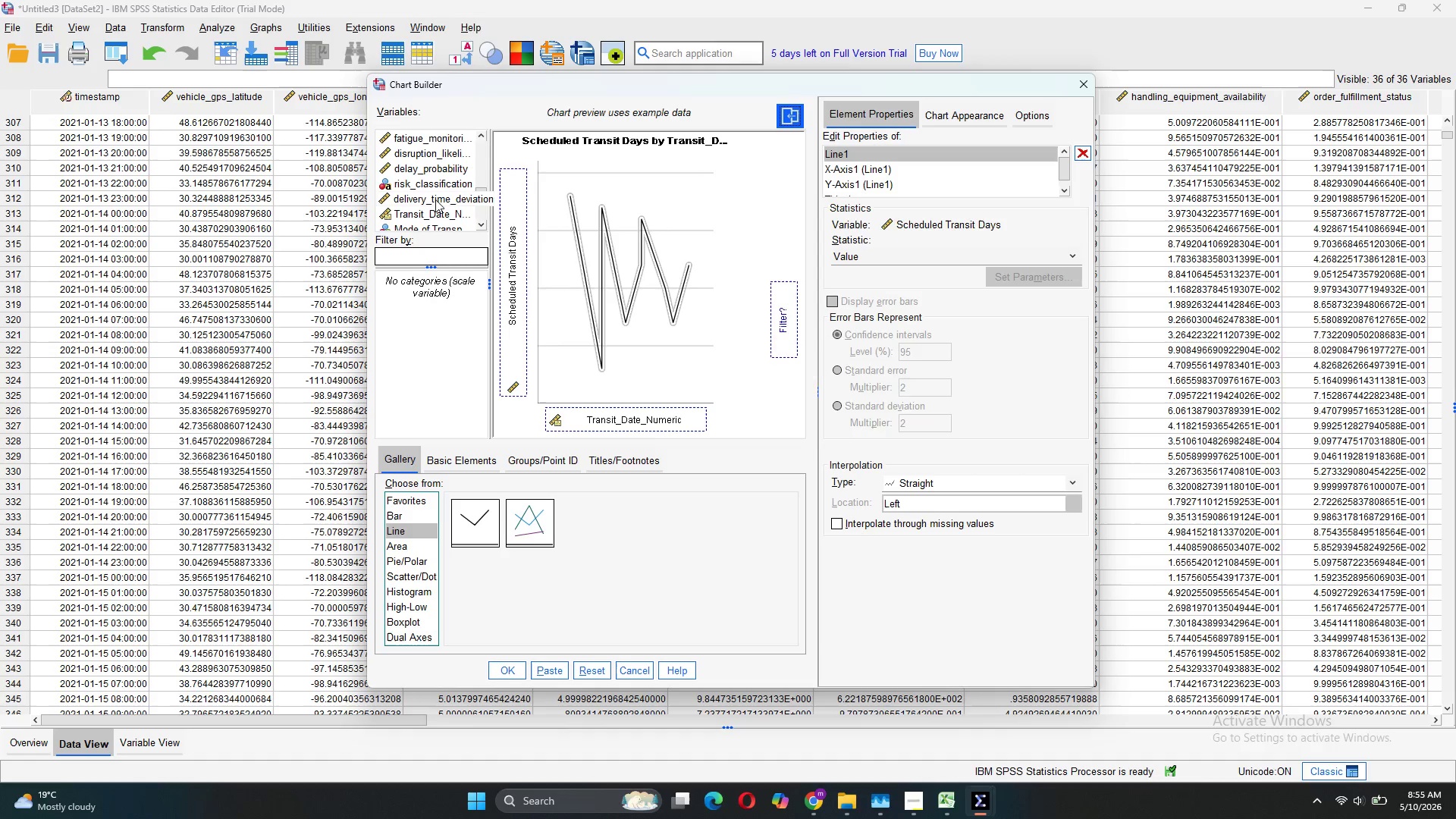 
left_click_drag(start_coordinate=[435, 199], to_coordinate=[510, 260])
 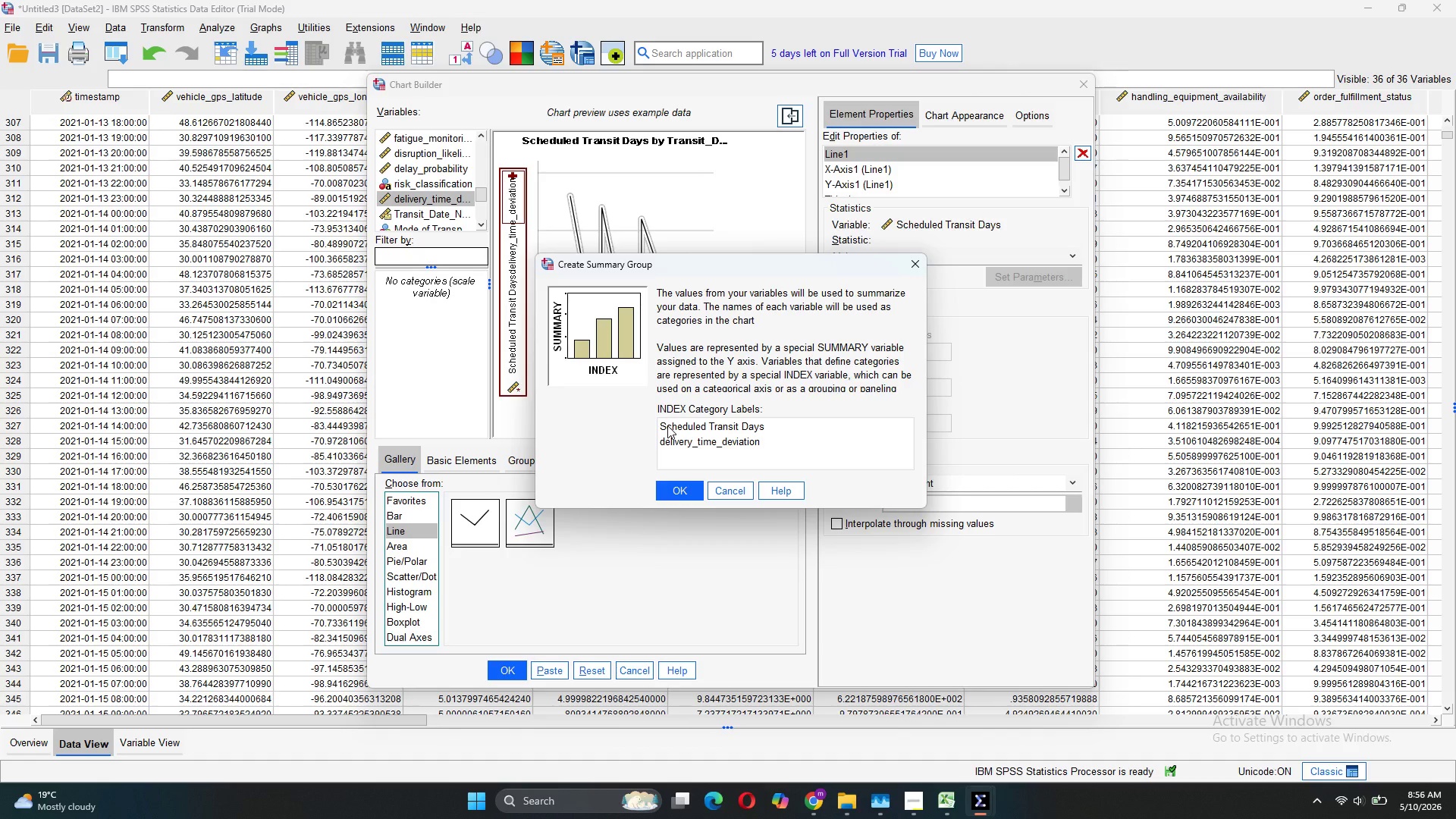 
wait(10.05)
 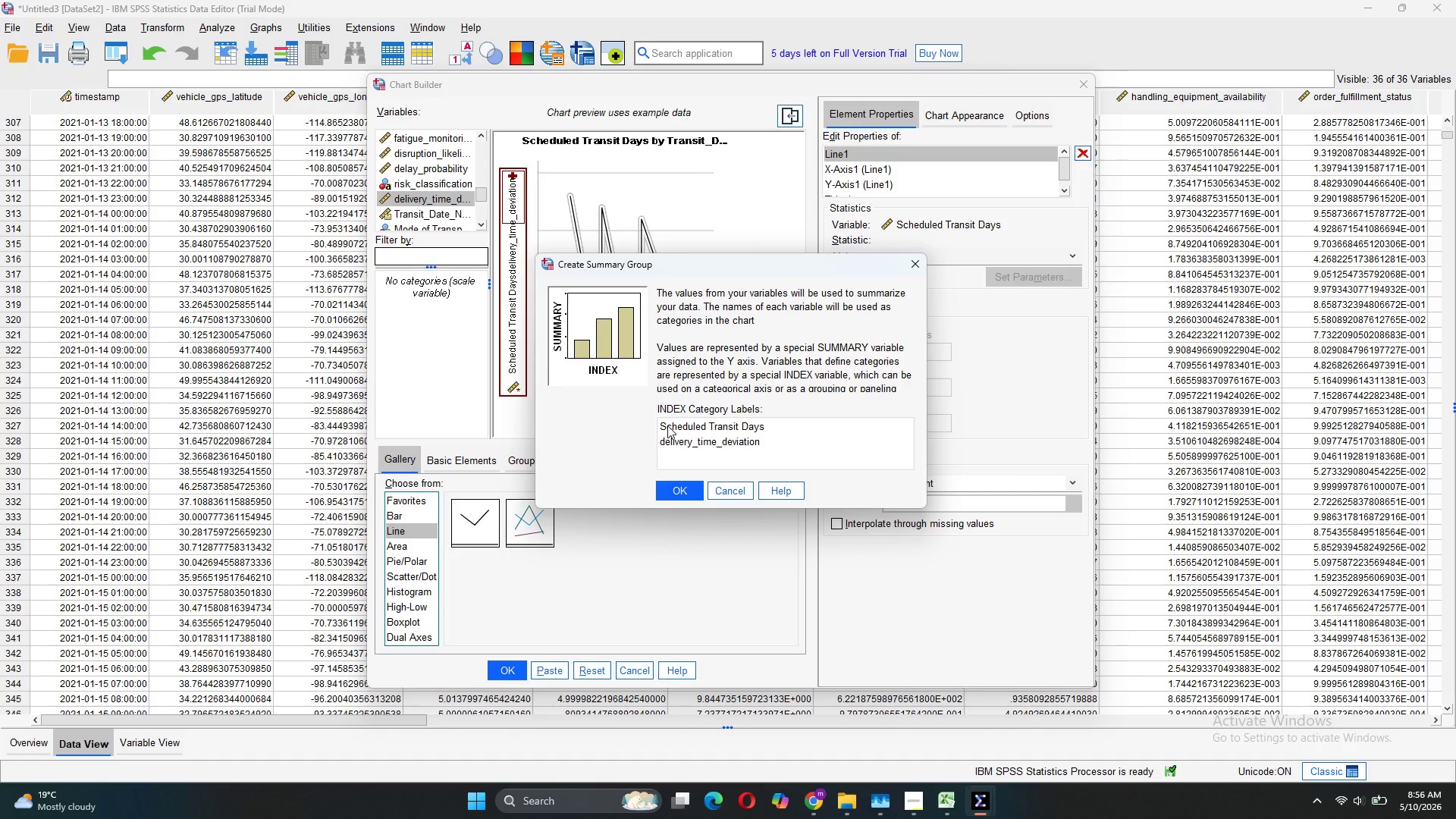 
left_click([558, 667])
 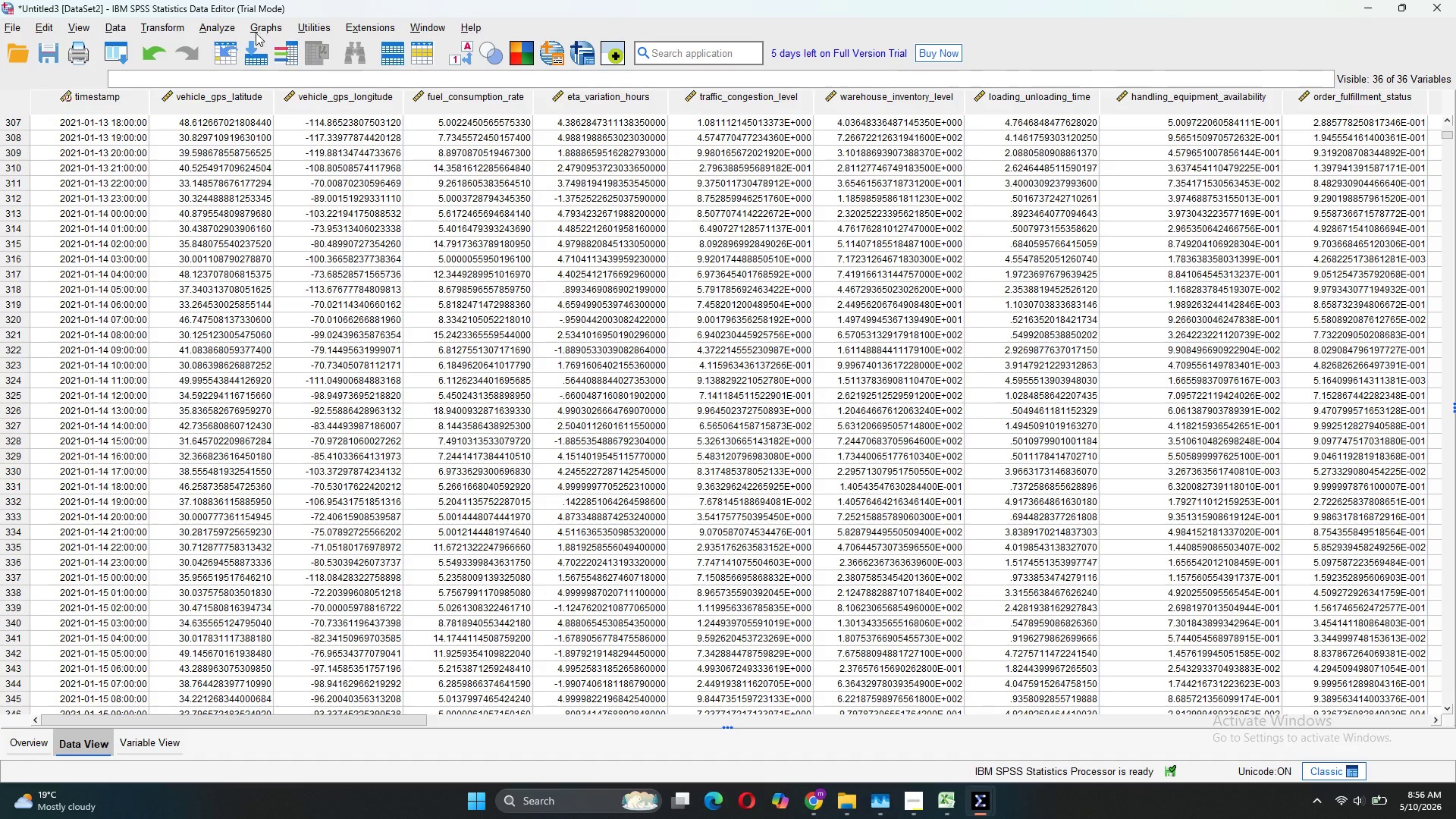 
left_click([213, 25])
 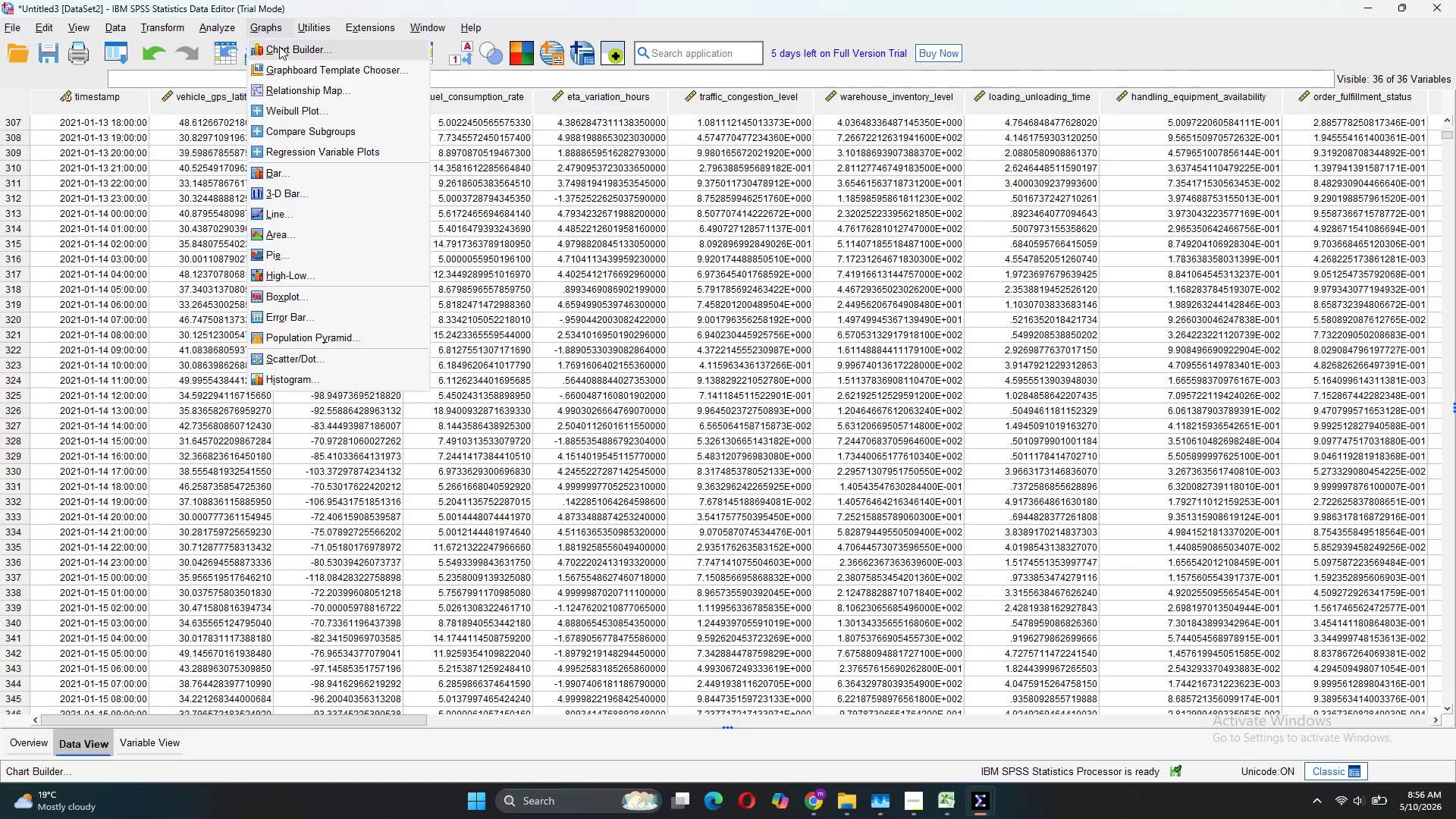 
left_click([279, 46])
 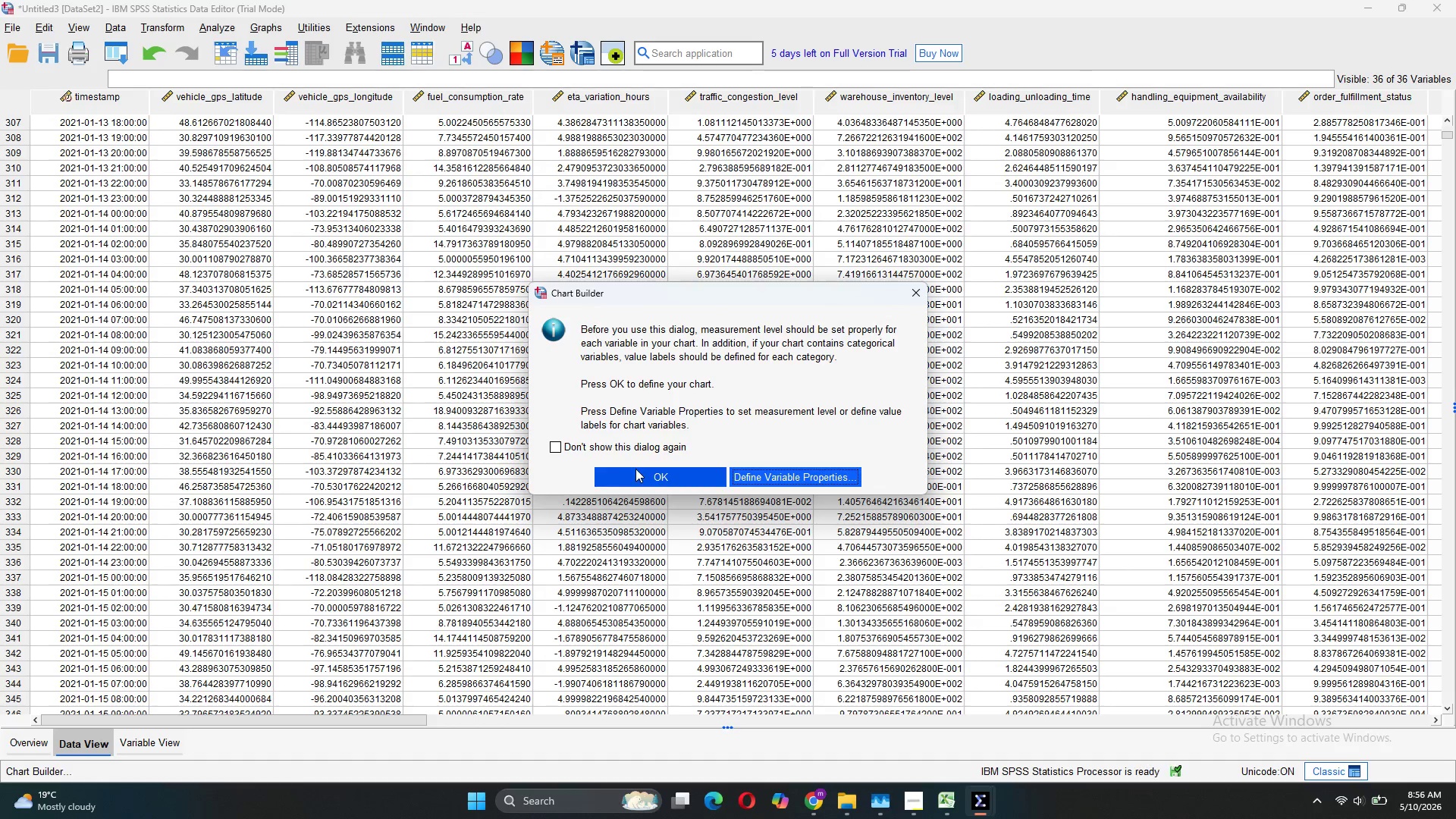 
left_click([640, 469])
 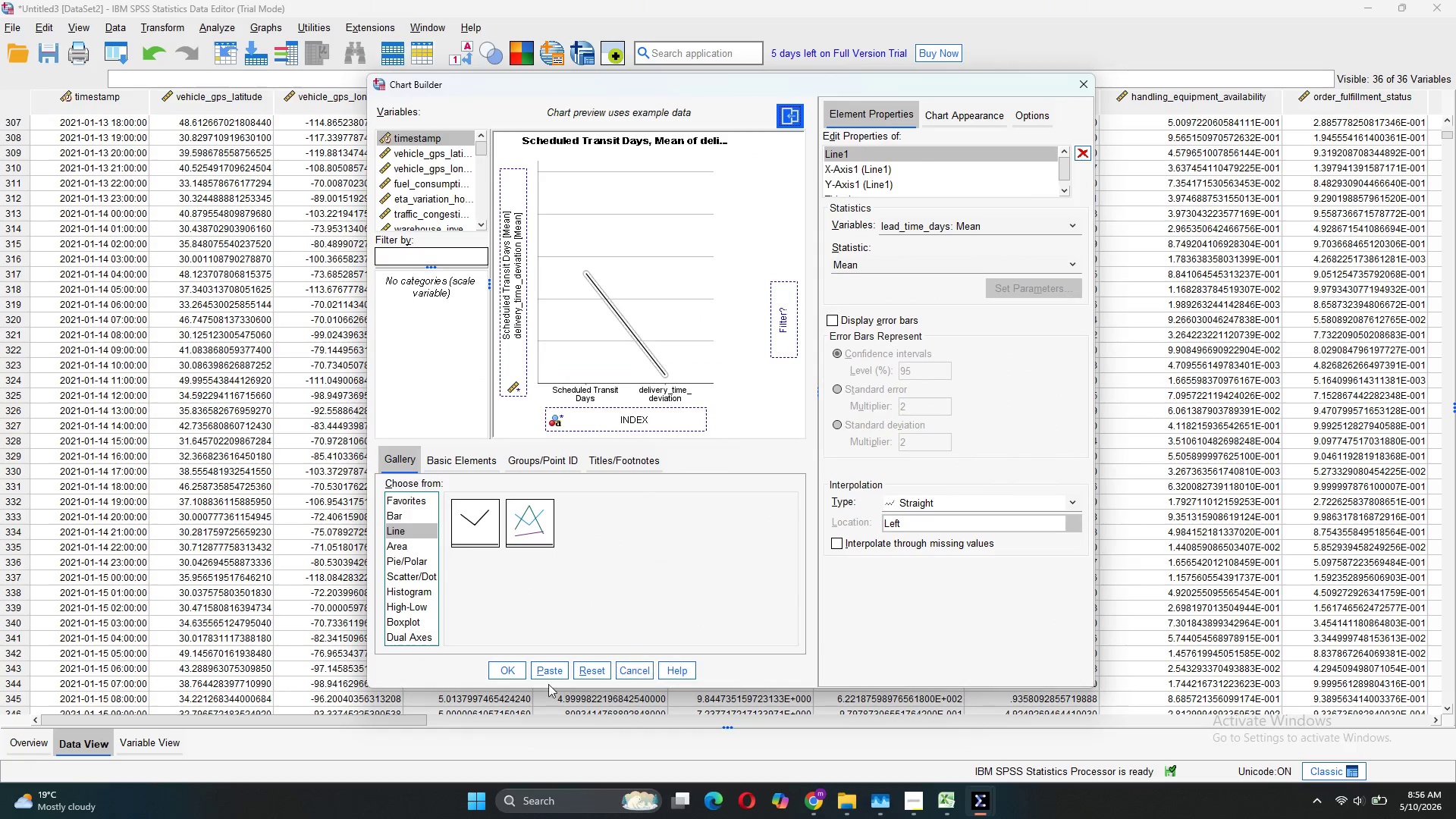 
left_click([499, 679])
 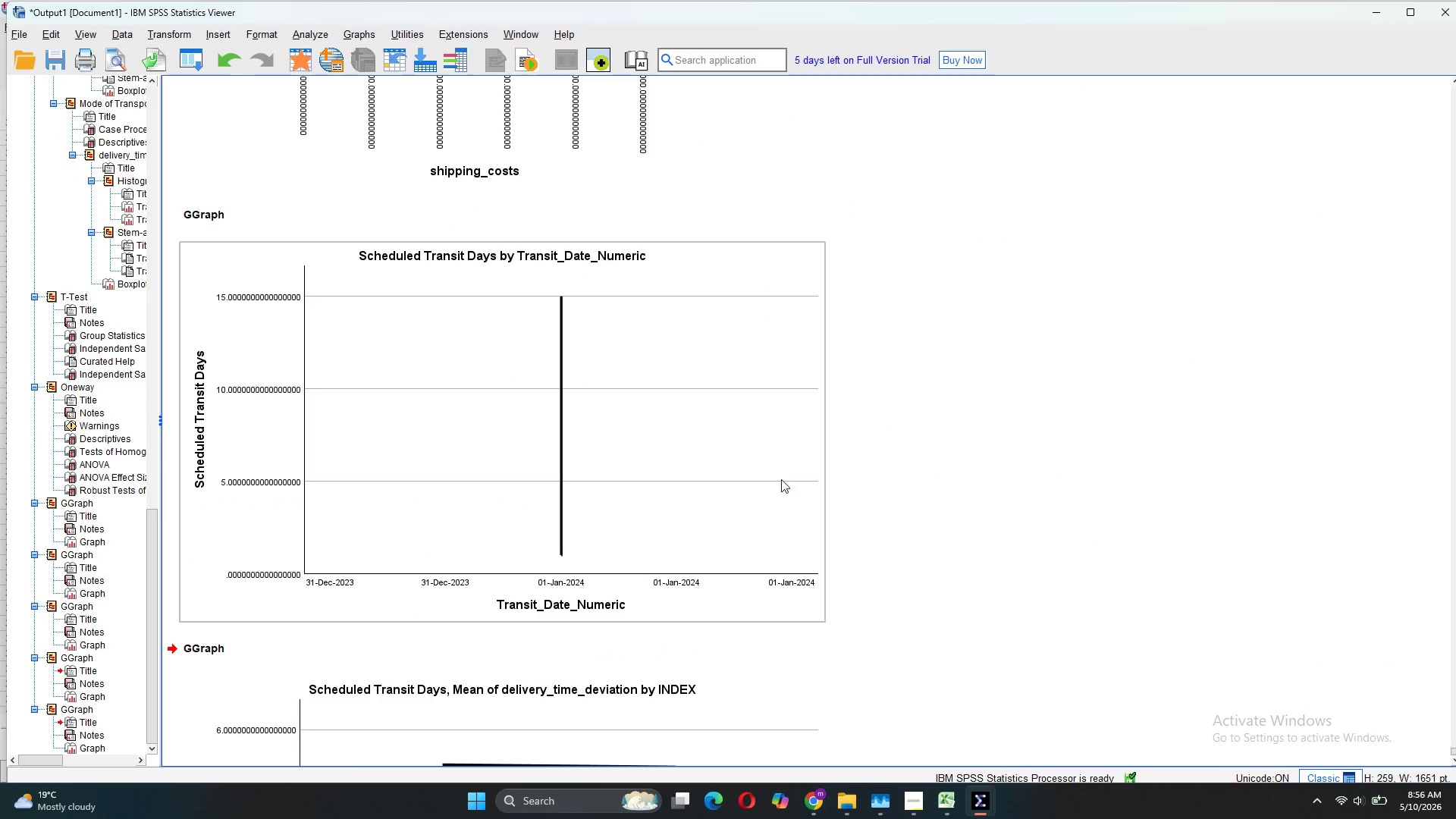 
scroll: coordinate [784, 536], scroll_direction: down, amount: 5.0
 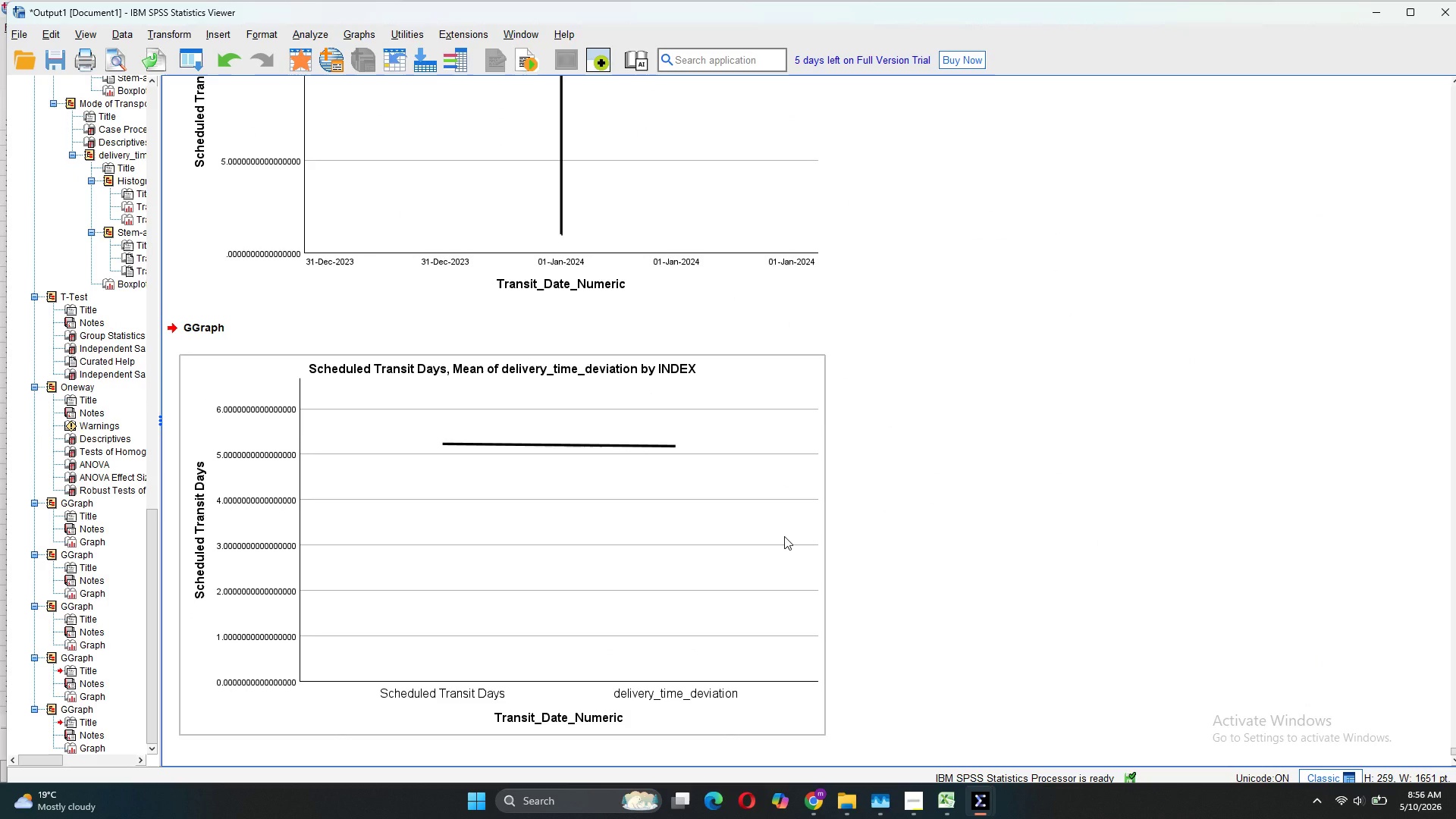 
wait(9.94)
 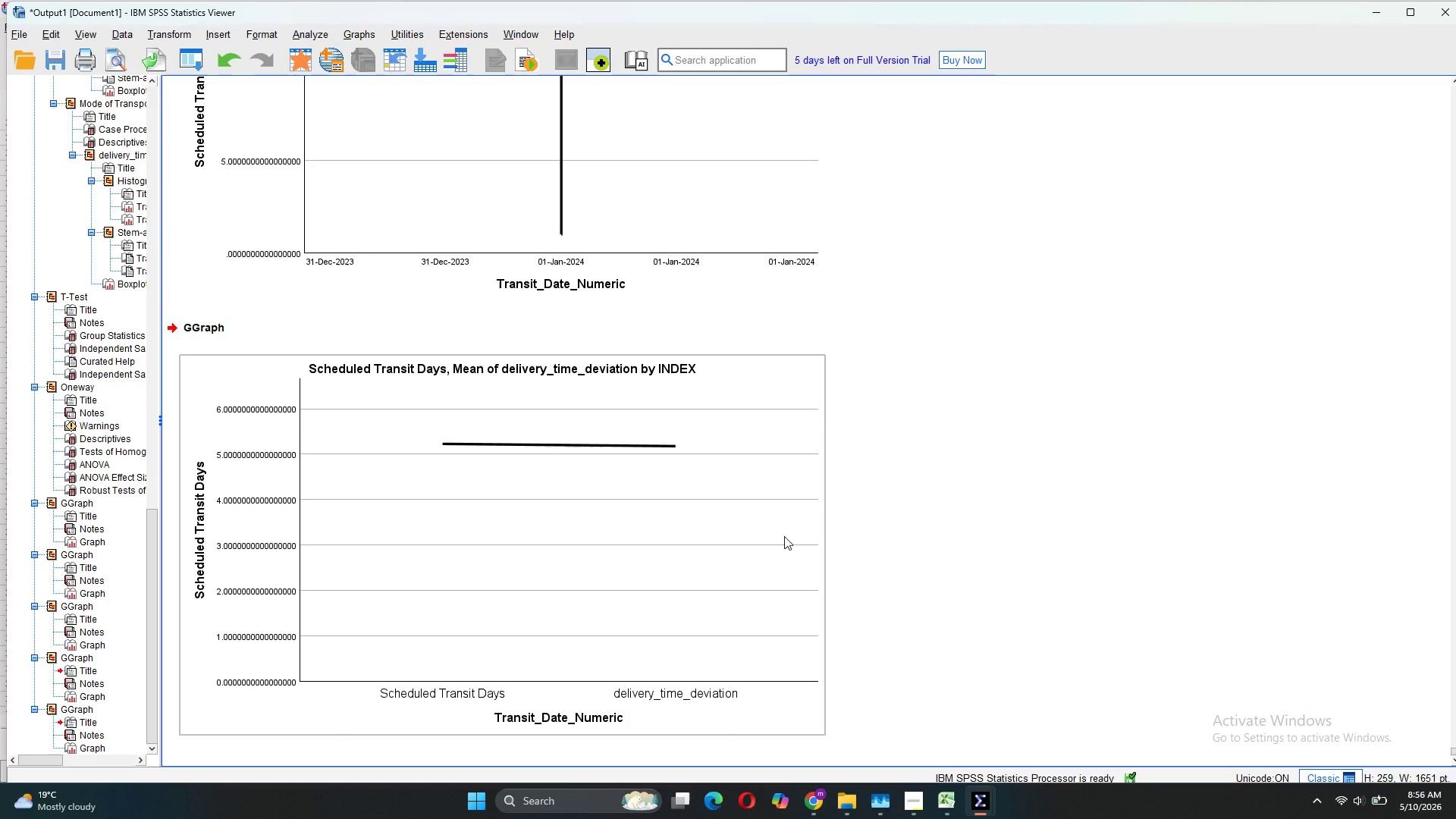 
left_click([1084, 700])
 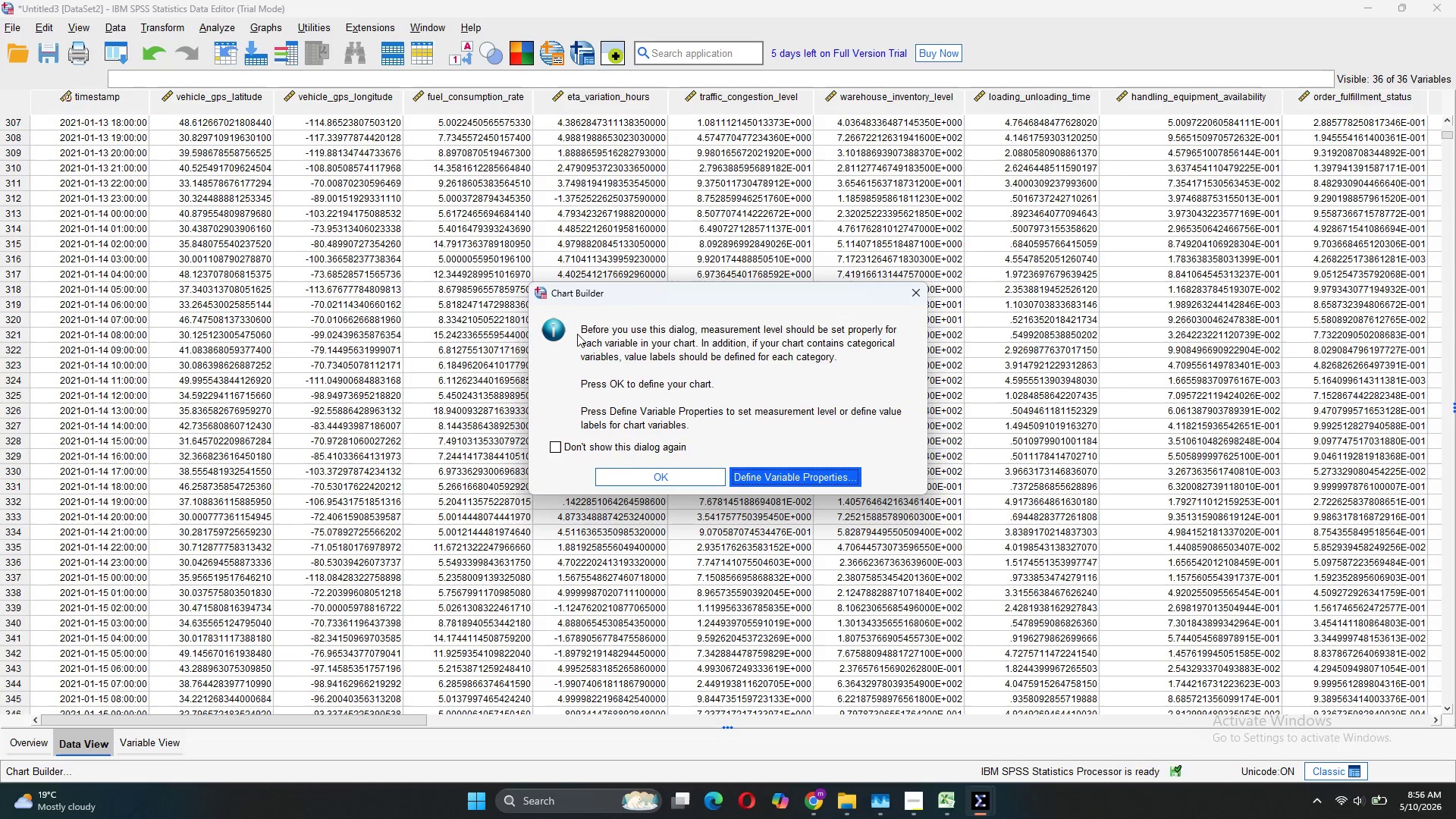 
left_click([626, 472])
 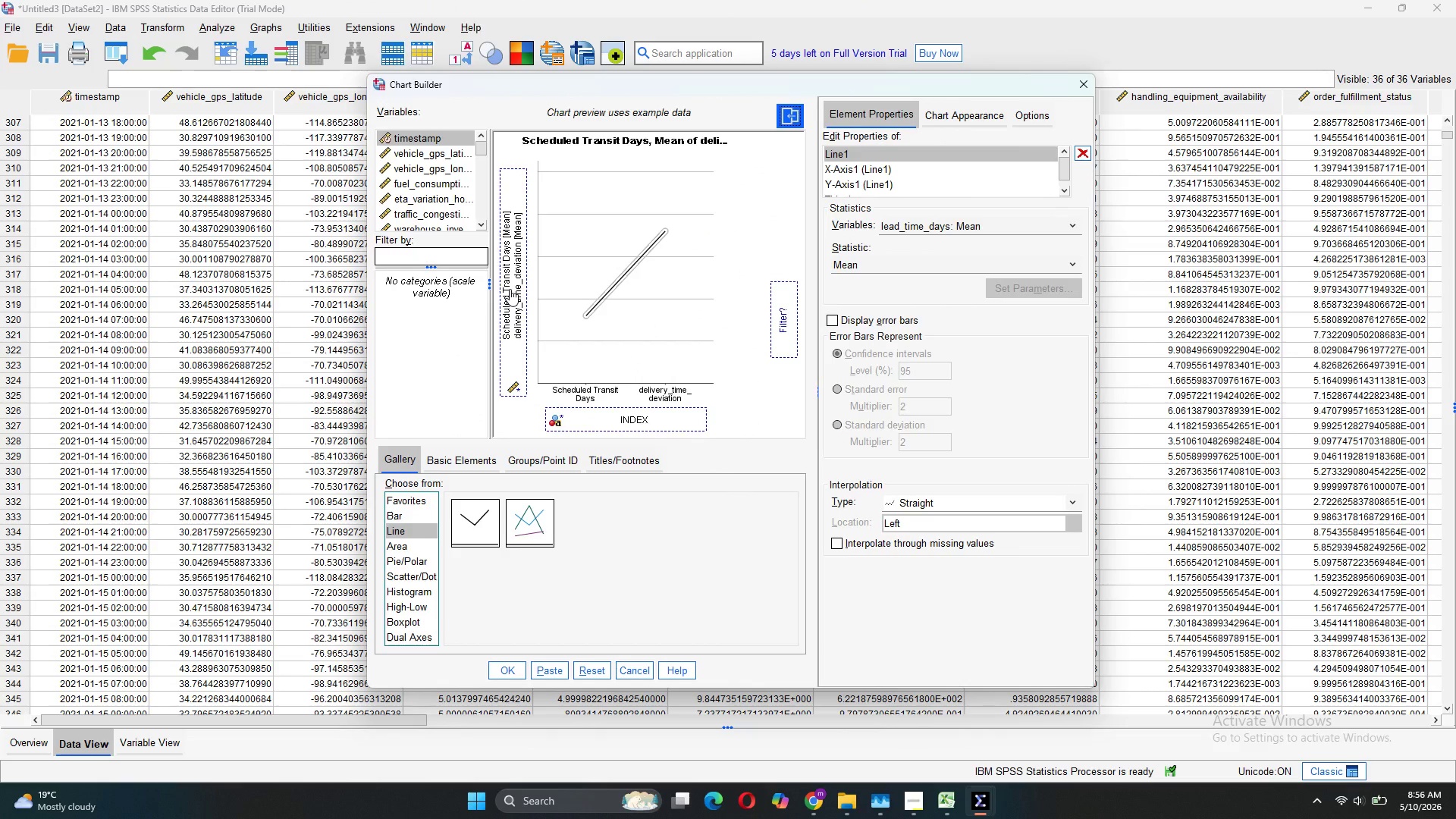 
left_click_drag(start_coordinate=[510, 285], to_coordinate=[433, 234])
 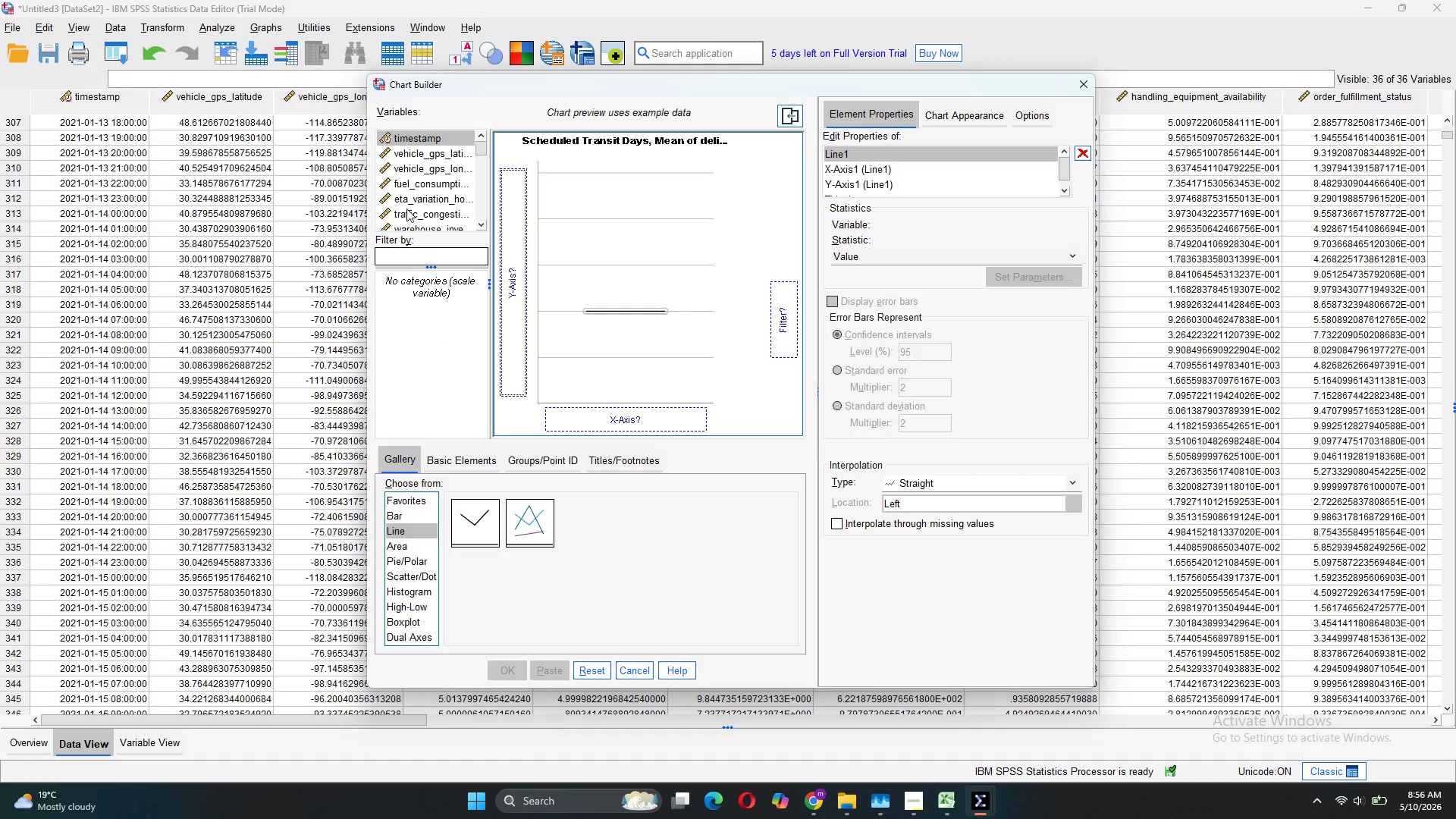 
scroll: coordinate [431, 209], scroll_direction: down, amount: 7.0
 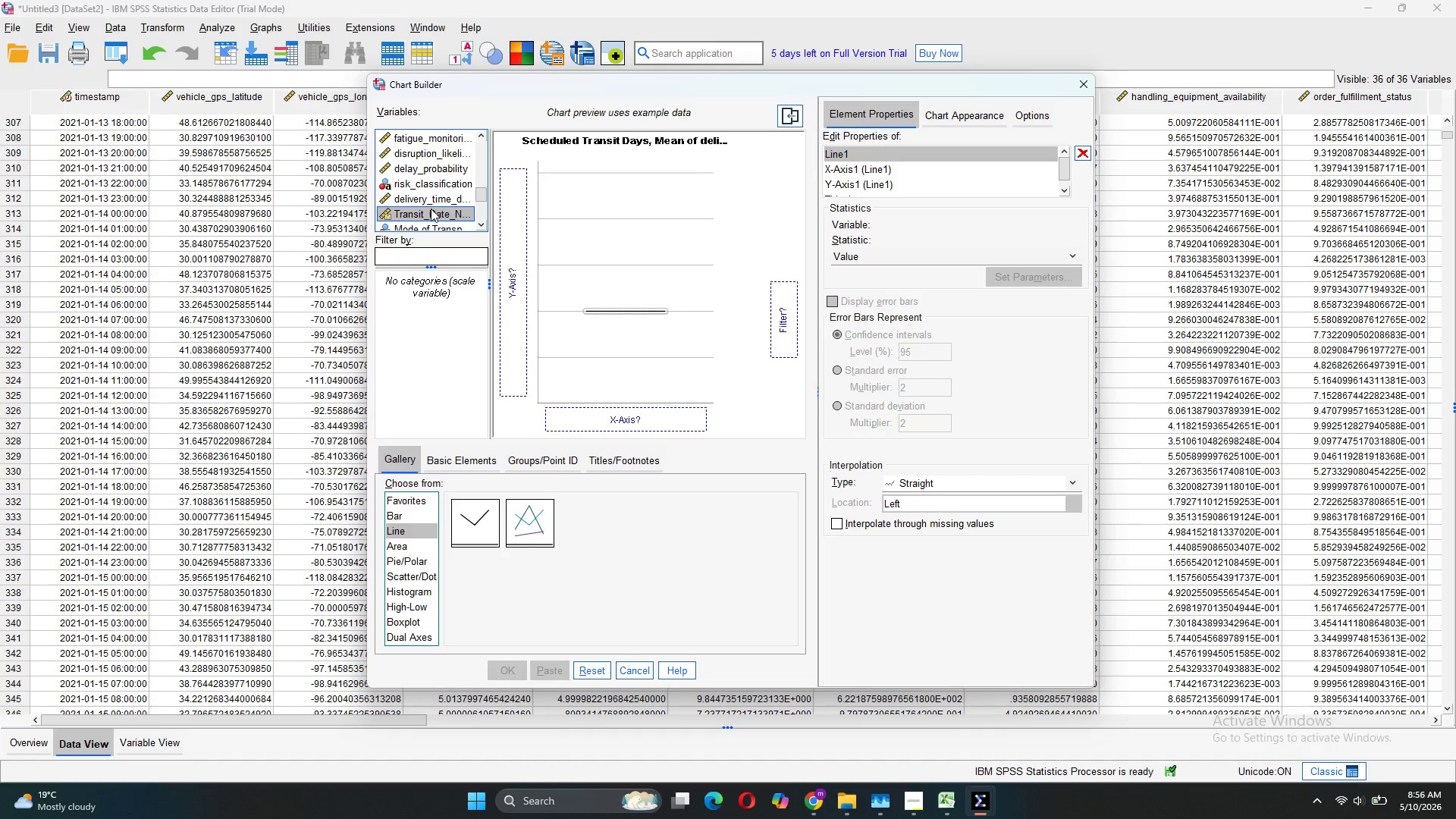 
left_click([430, 201])
 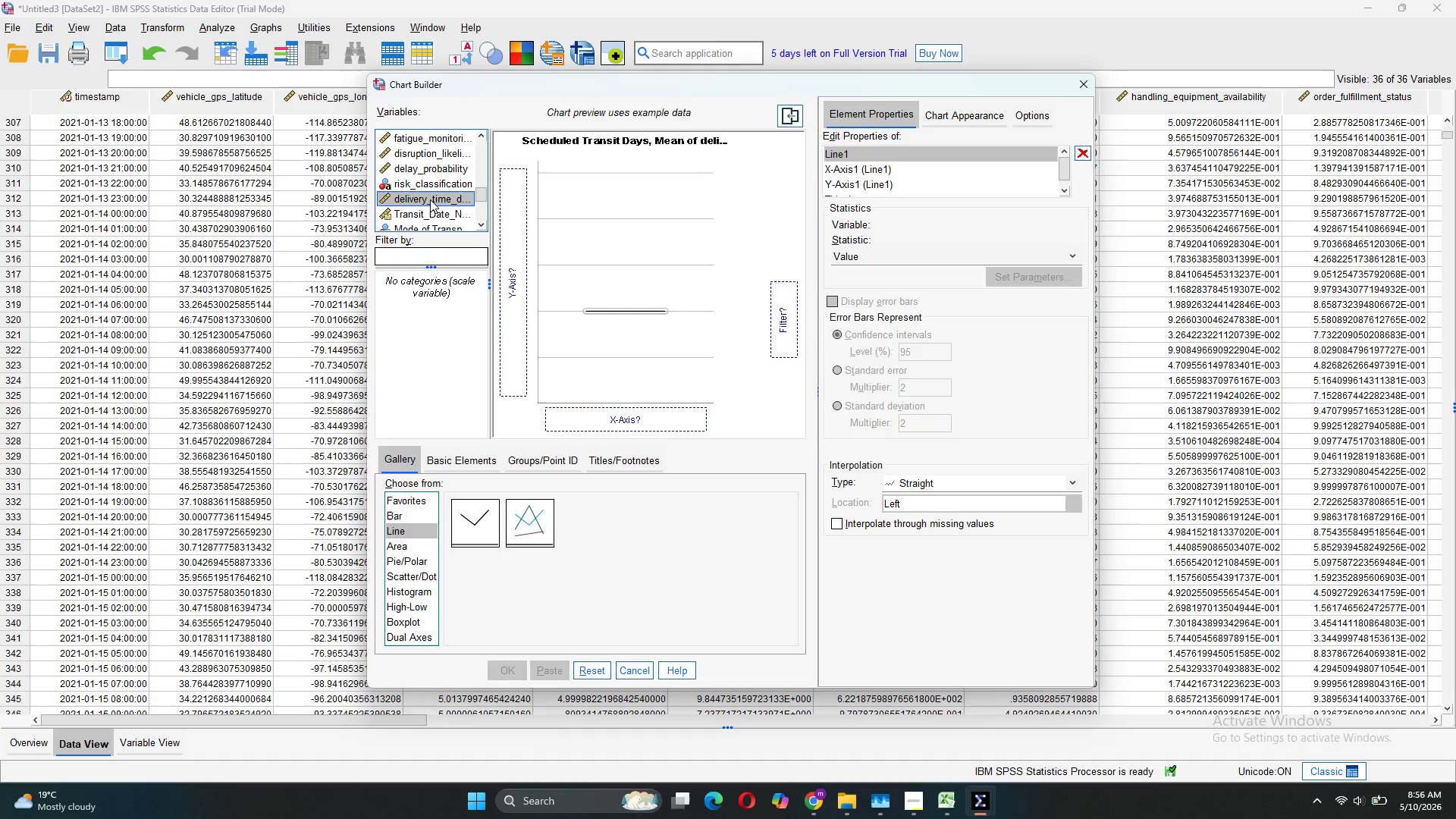 
left_click_drag(start_coordinate=[430, 199], to_coordinate=[505, 212])
 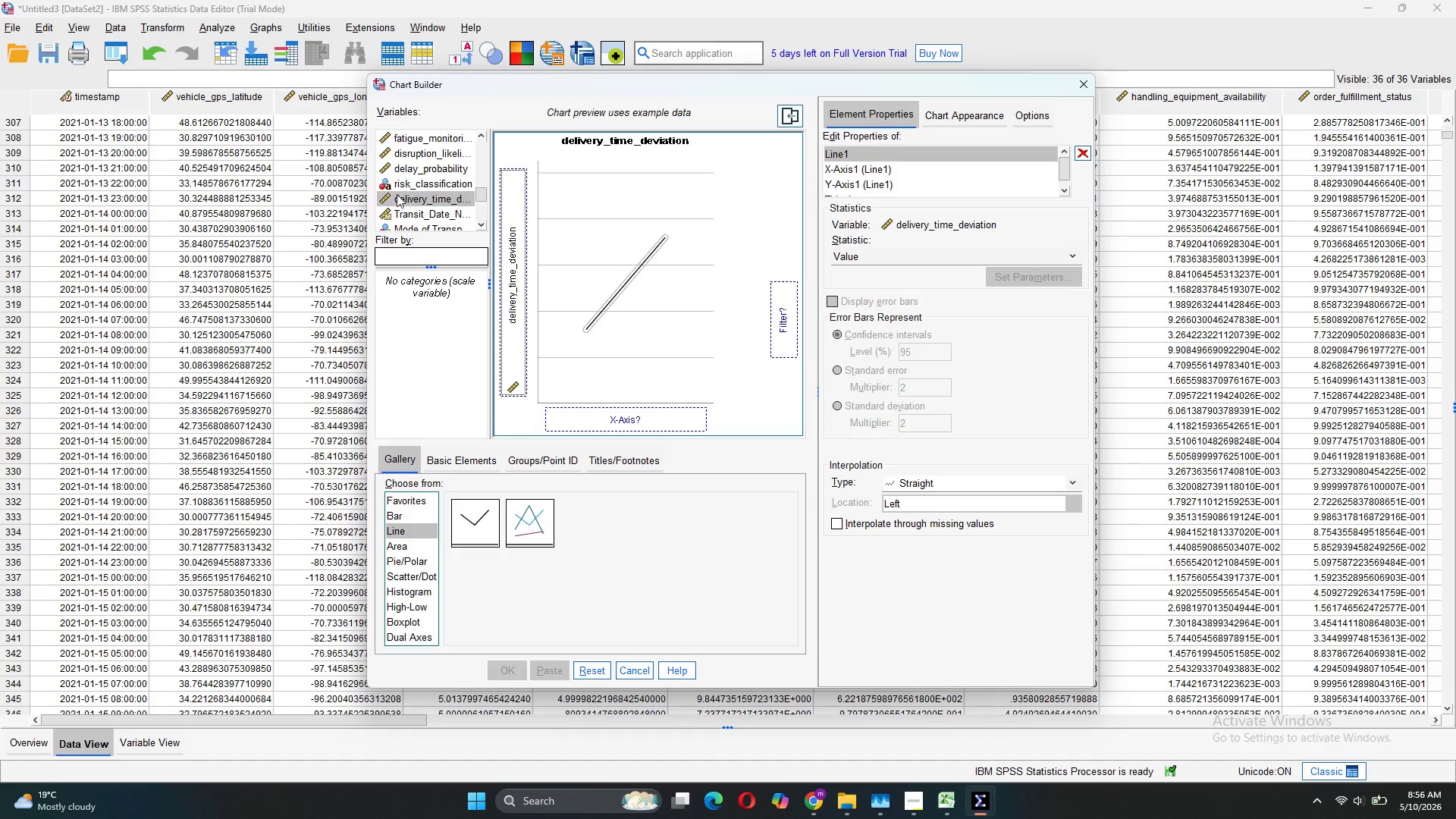 
left_click_drag(start_coordinate=[403, 212], to_coordinate=[580, 415])
 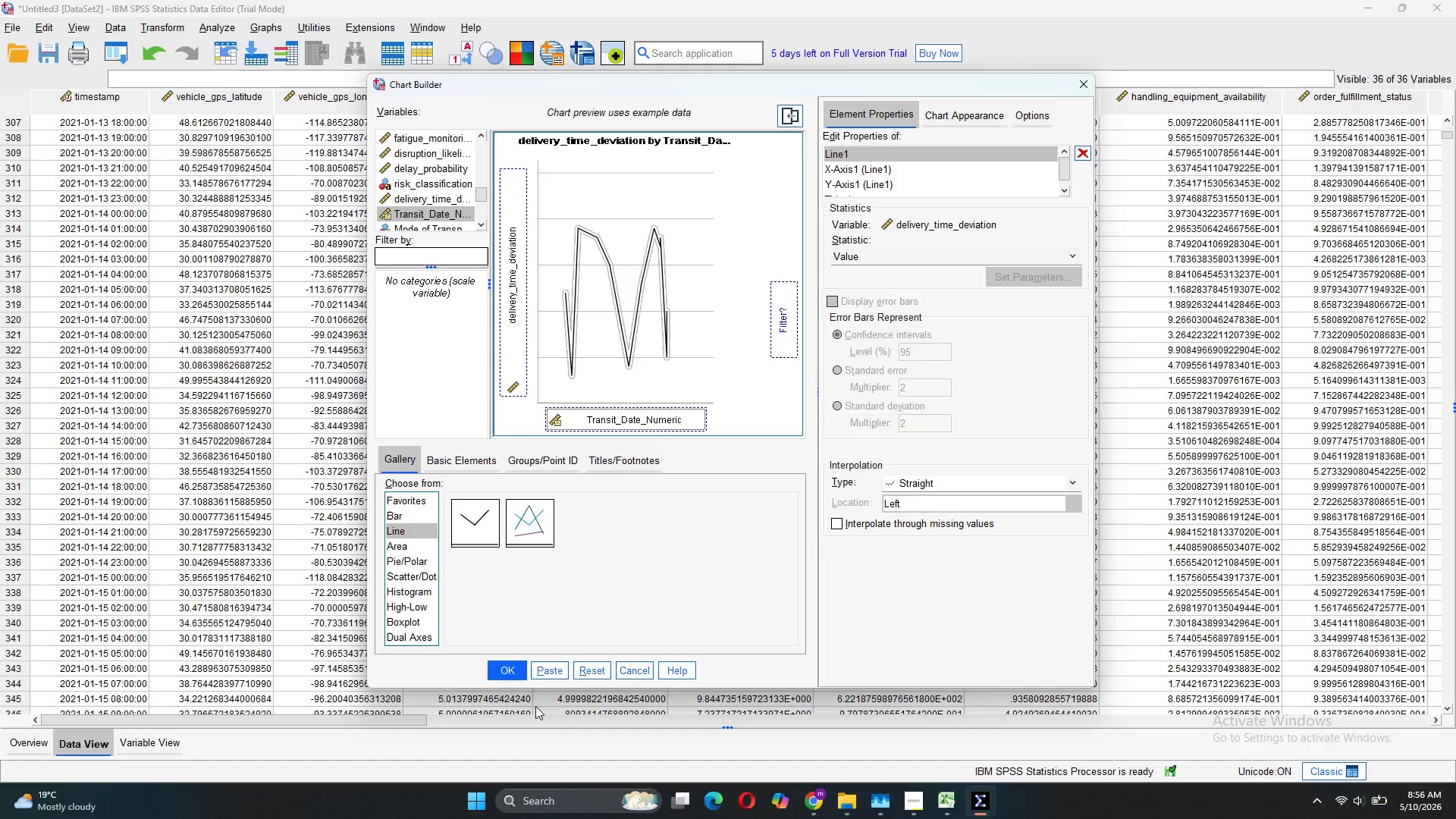 
left_click([511, 670])
 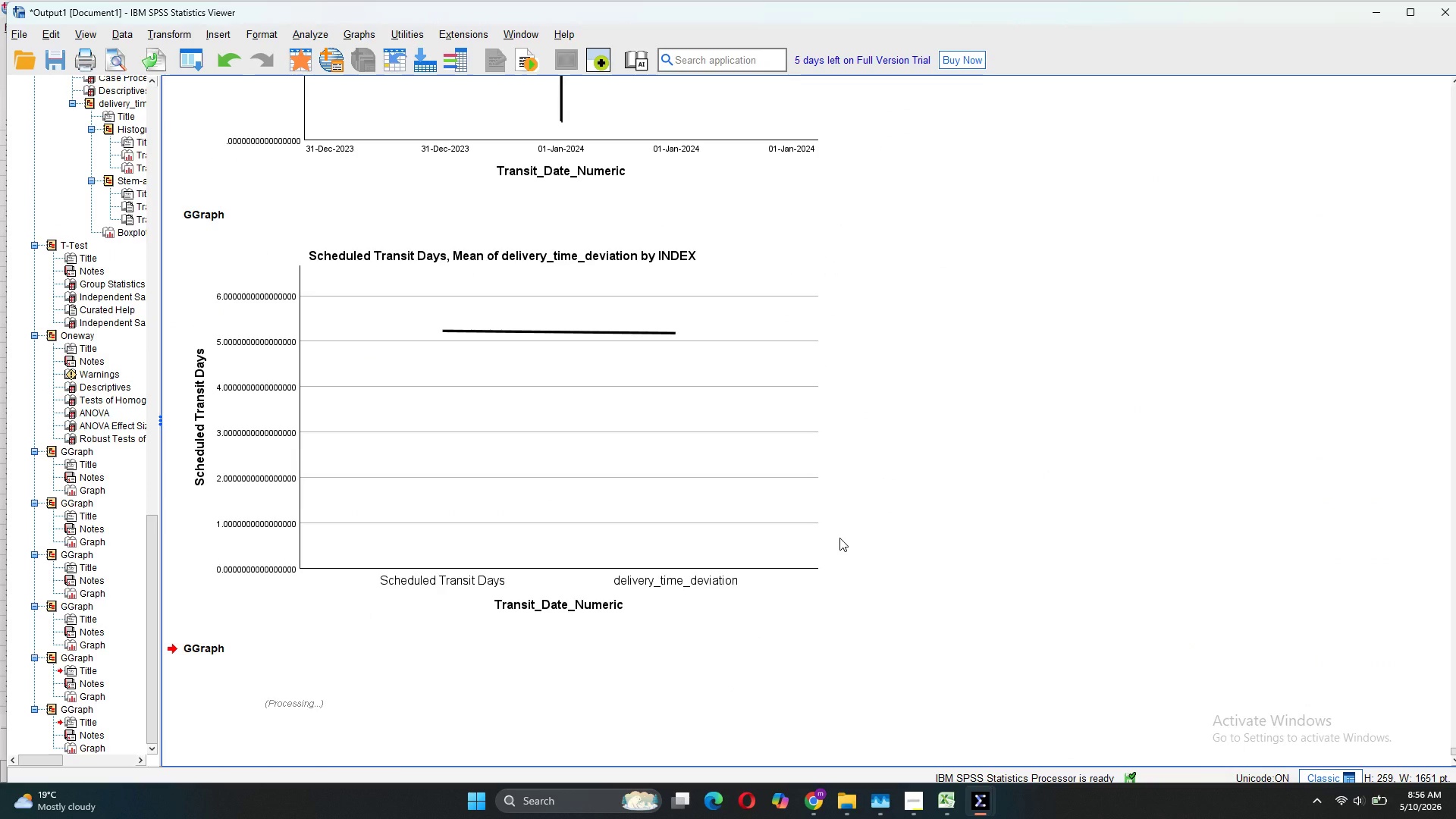 
scroll: coordinate [839, 538], scroll_direction: down, amount: 5.0
 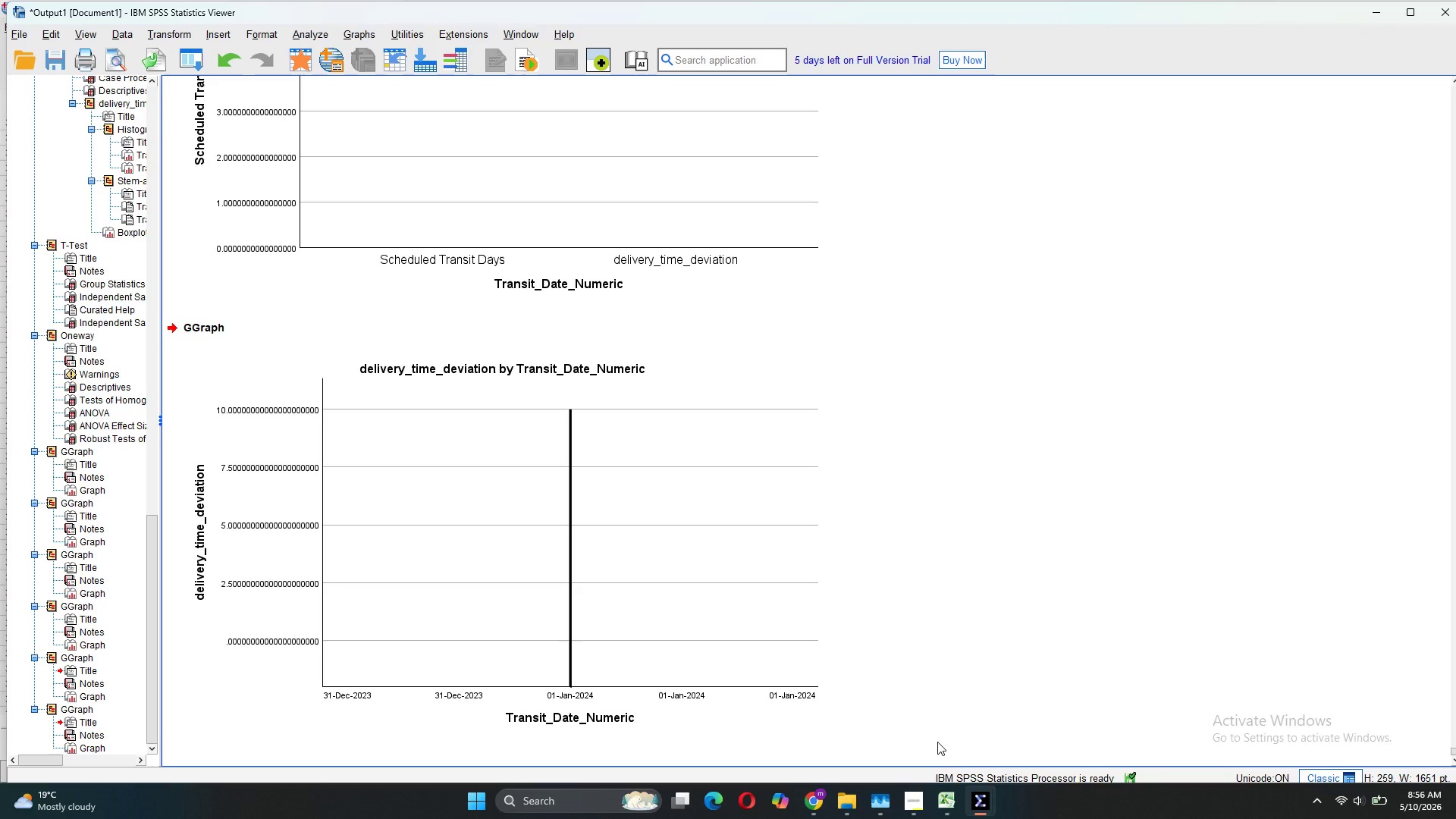 
wait(5.26)
 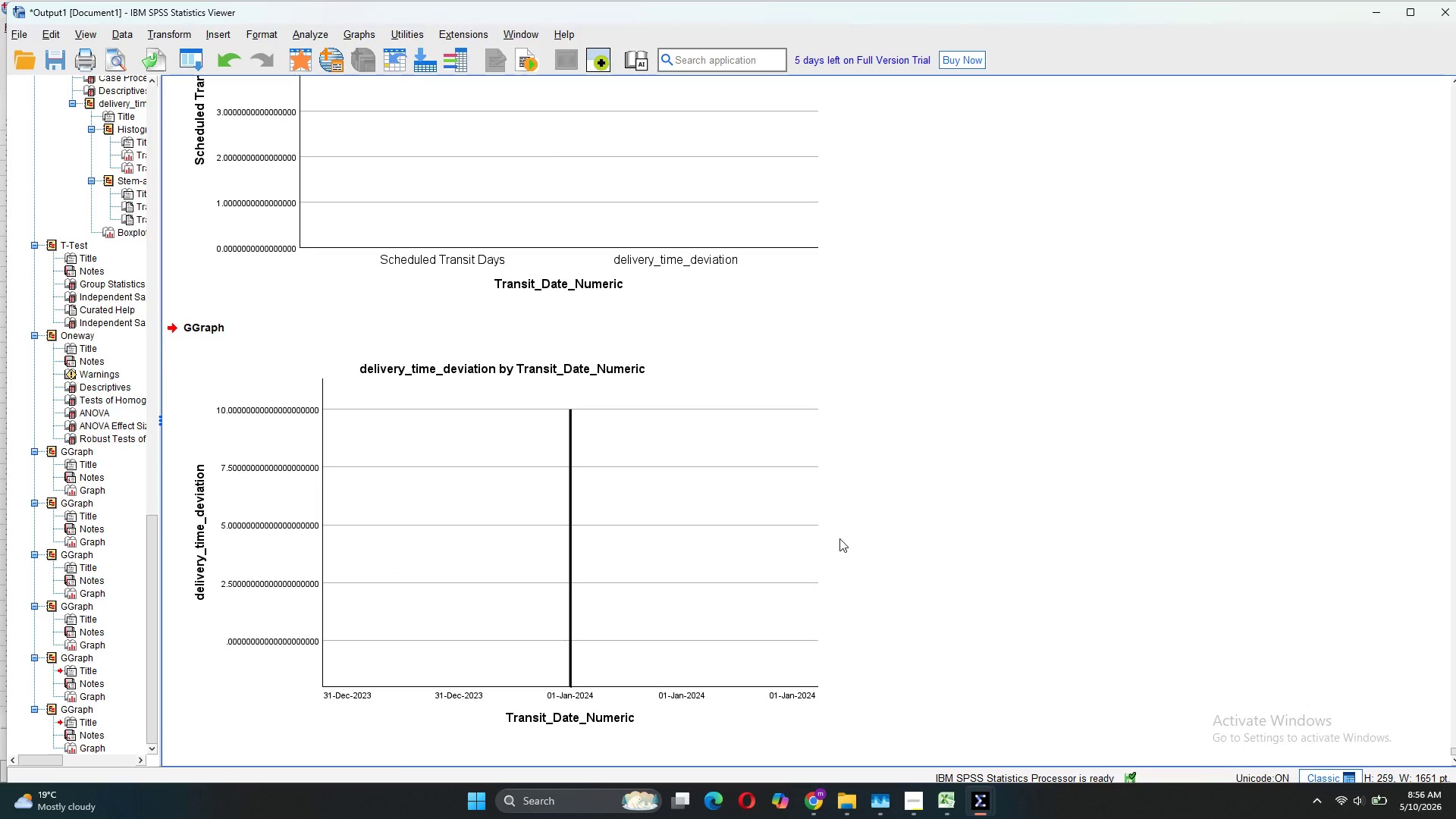 
left_click([1112, 712])
 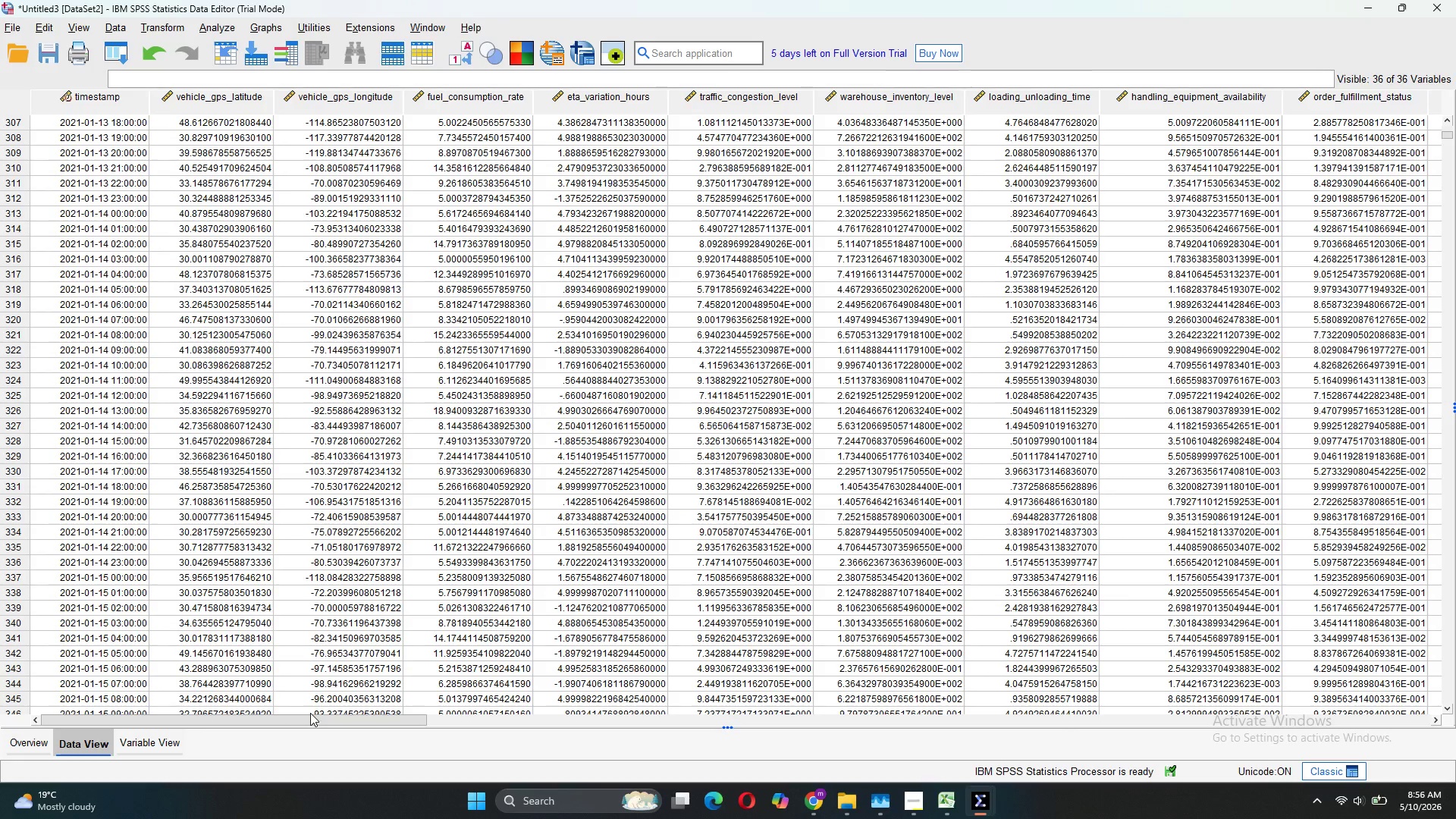 
left_click_drag(start_coordinate=[312, 717], to_coordinate=[1217, 768])
 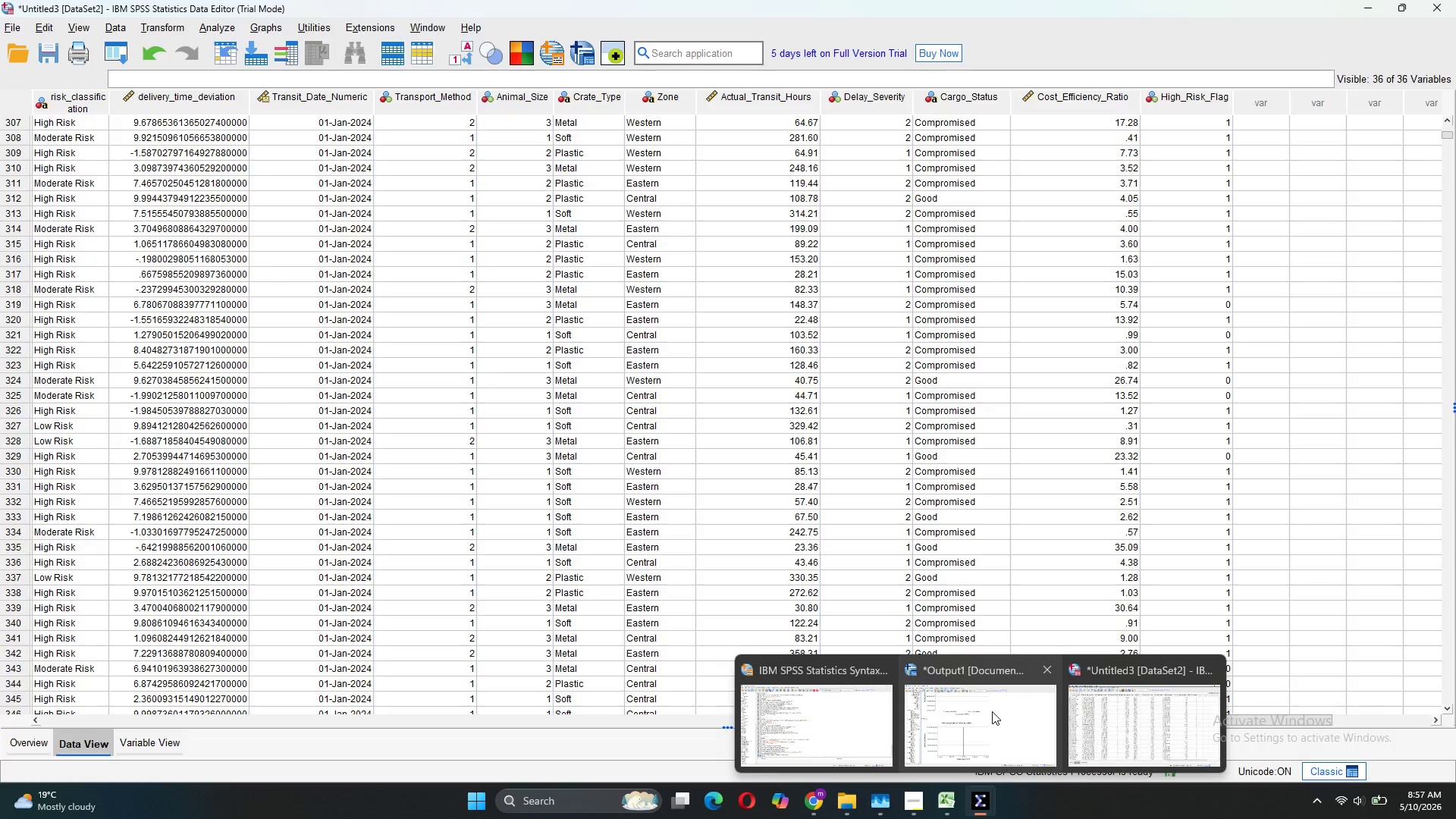 
wait(5.01)
 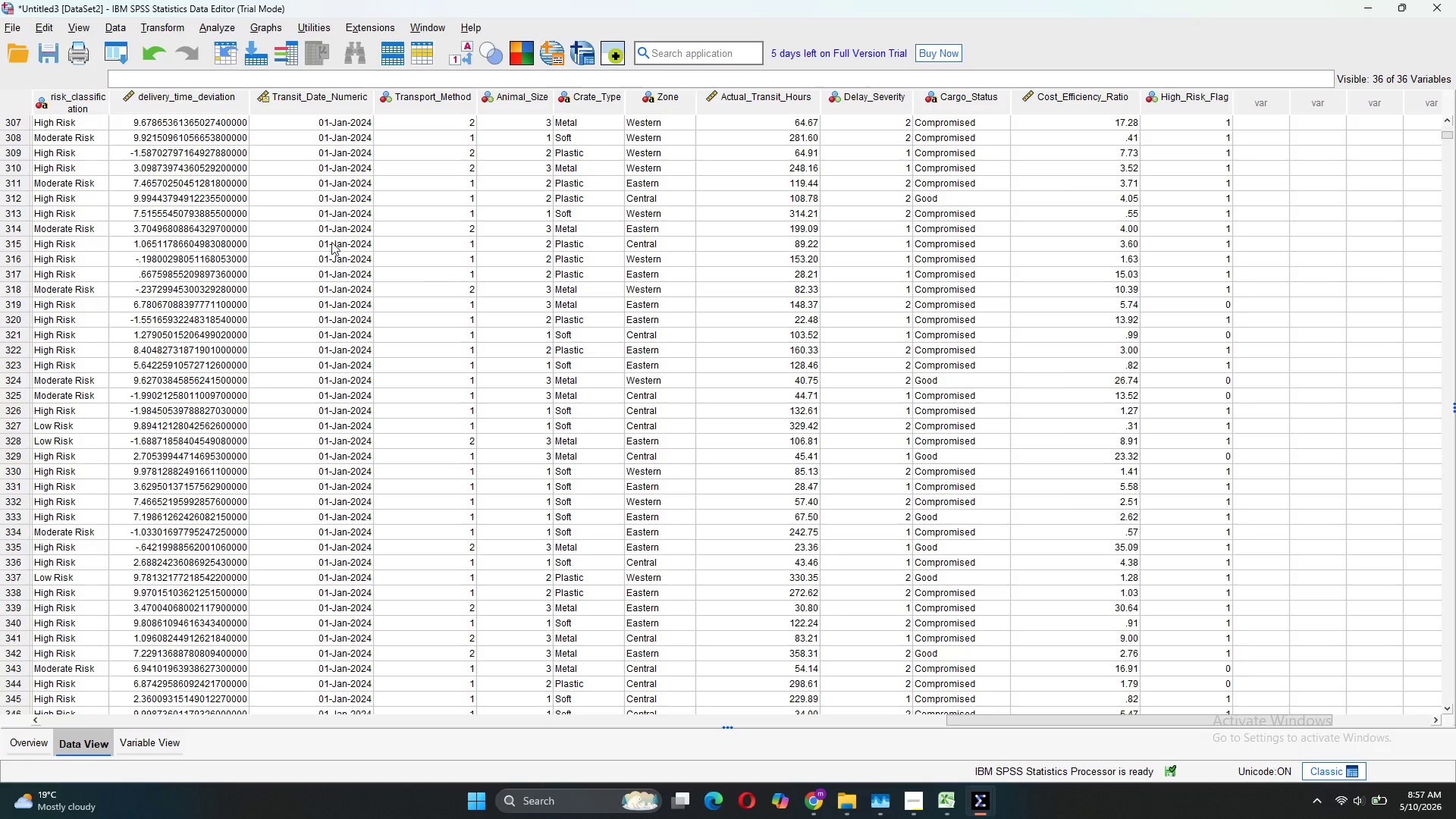 
scroll: coordinate [626, 463], scroll_direction: up, amount: 40.0
 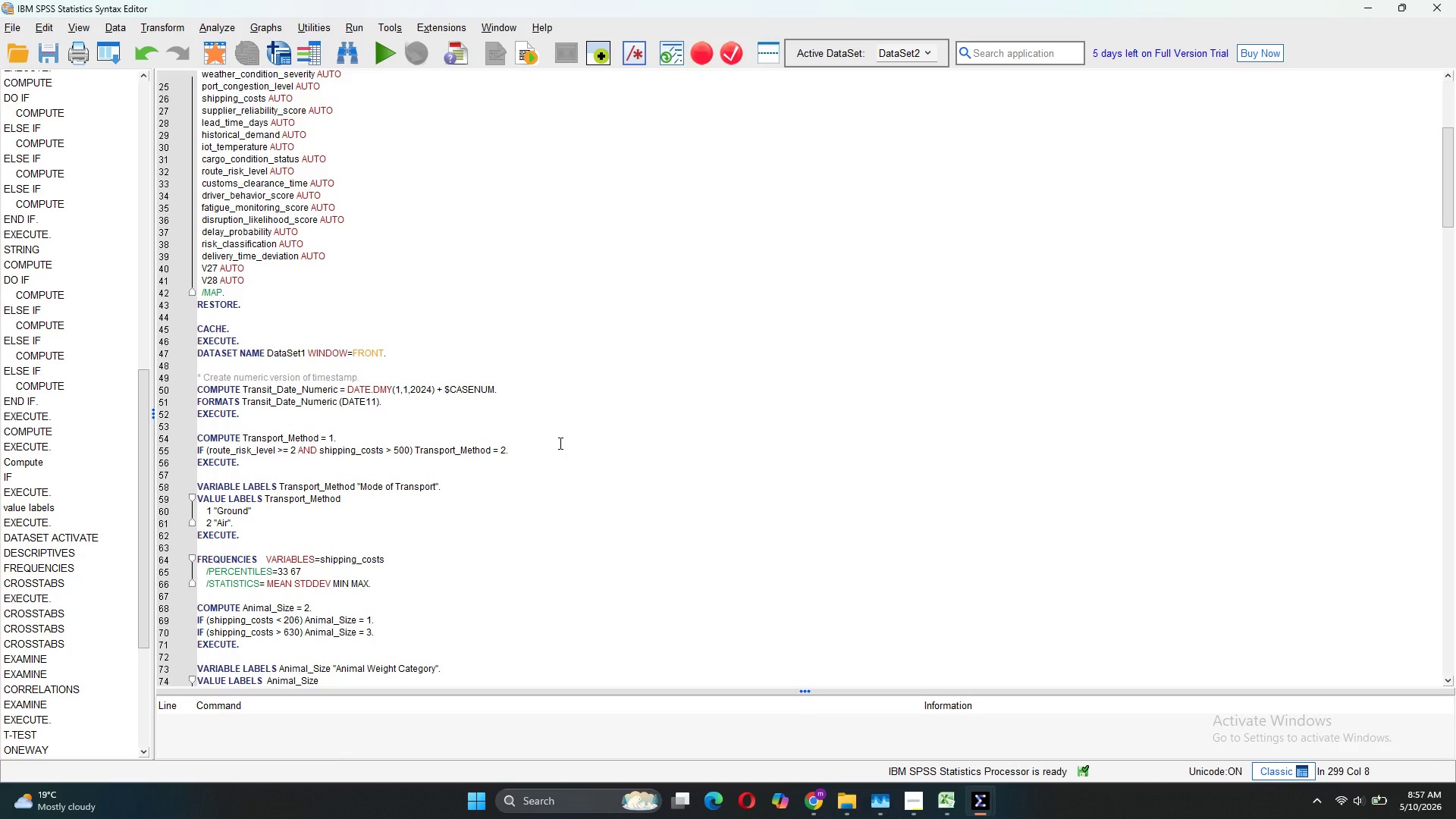 
wait(19.36)
 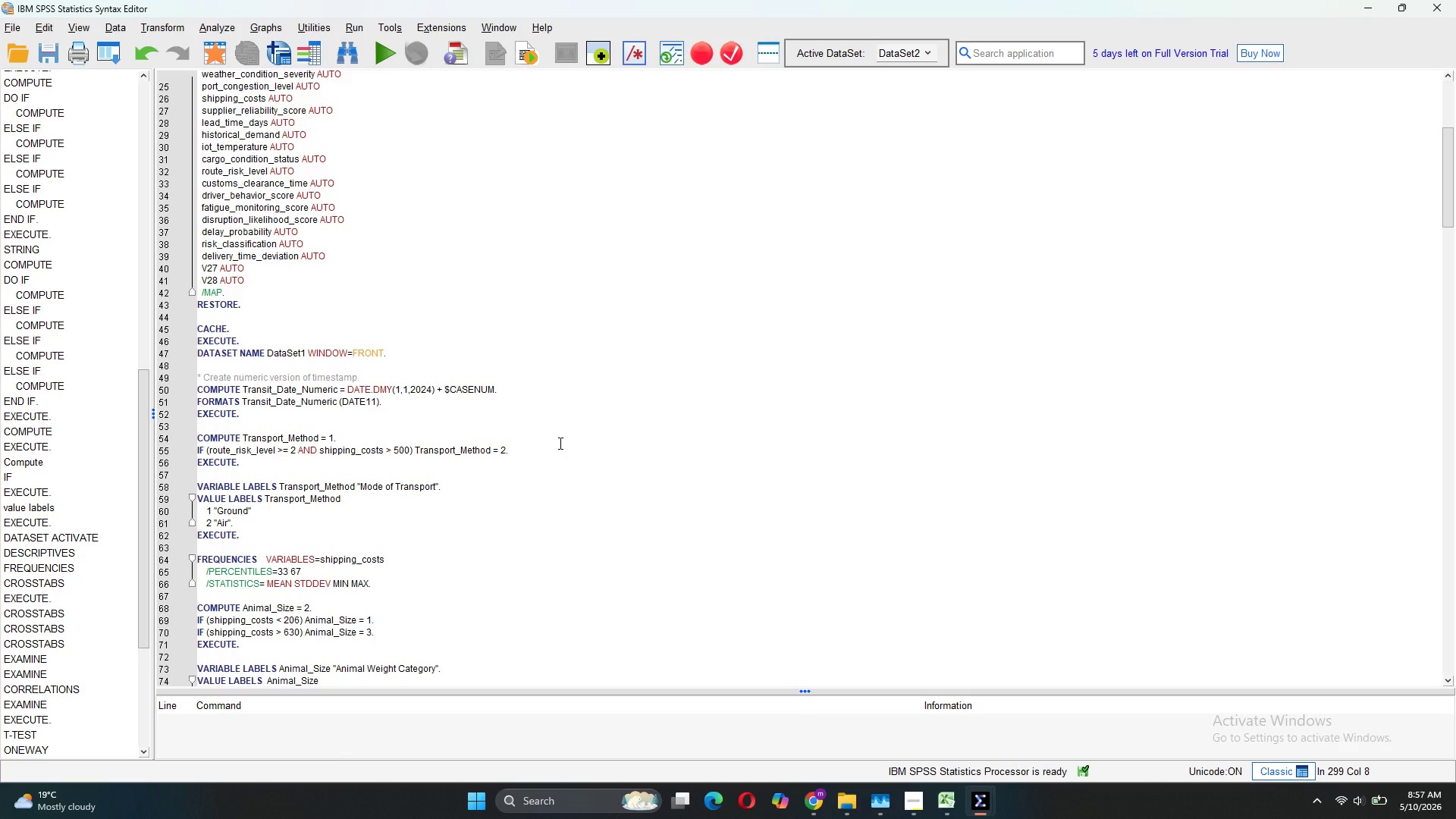 
left_click([1159, 719])
 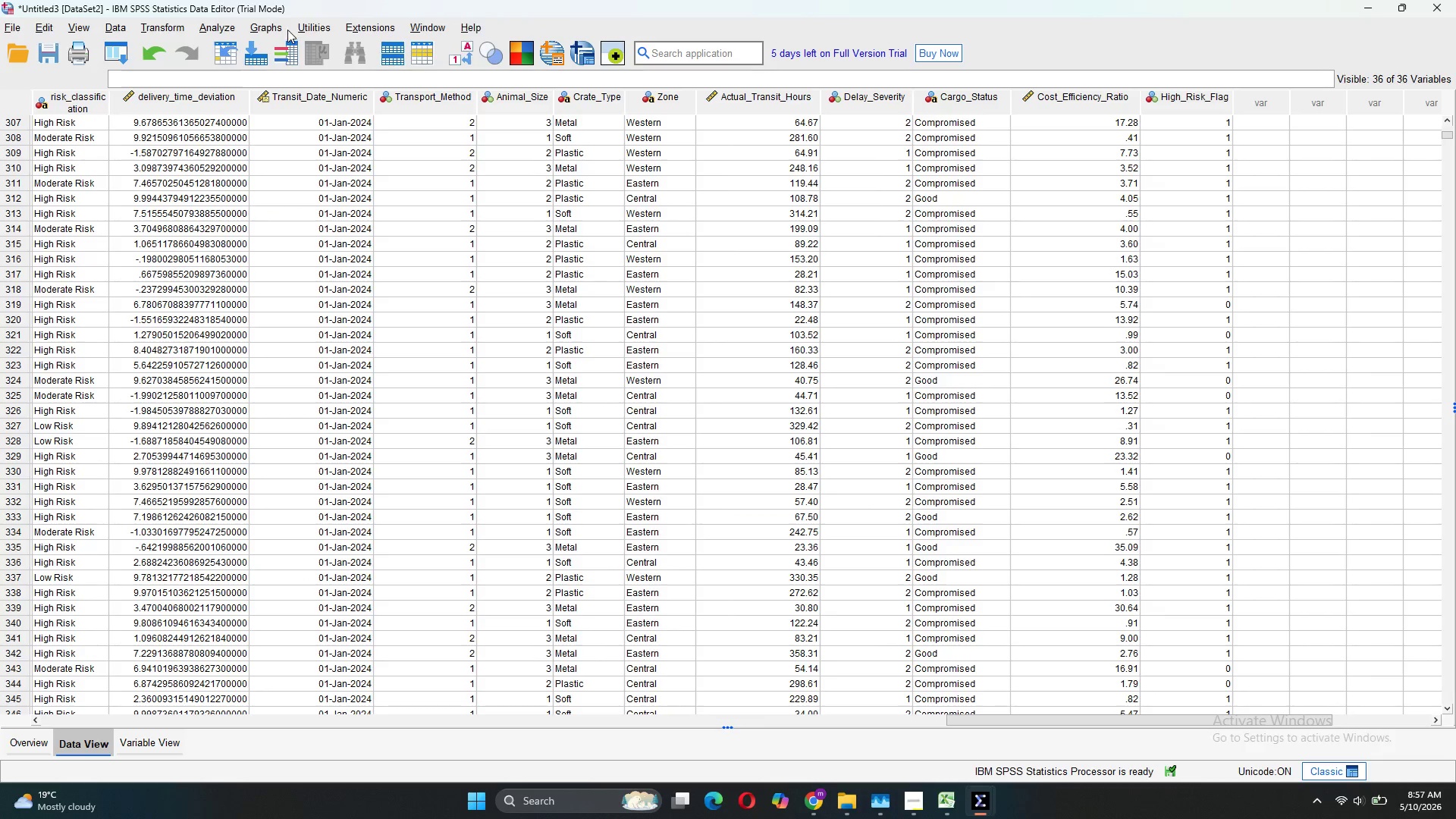 
left_click([282, 22])
 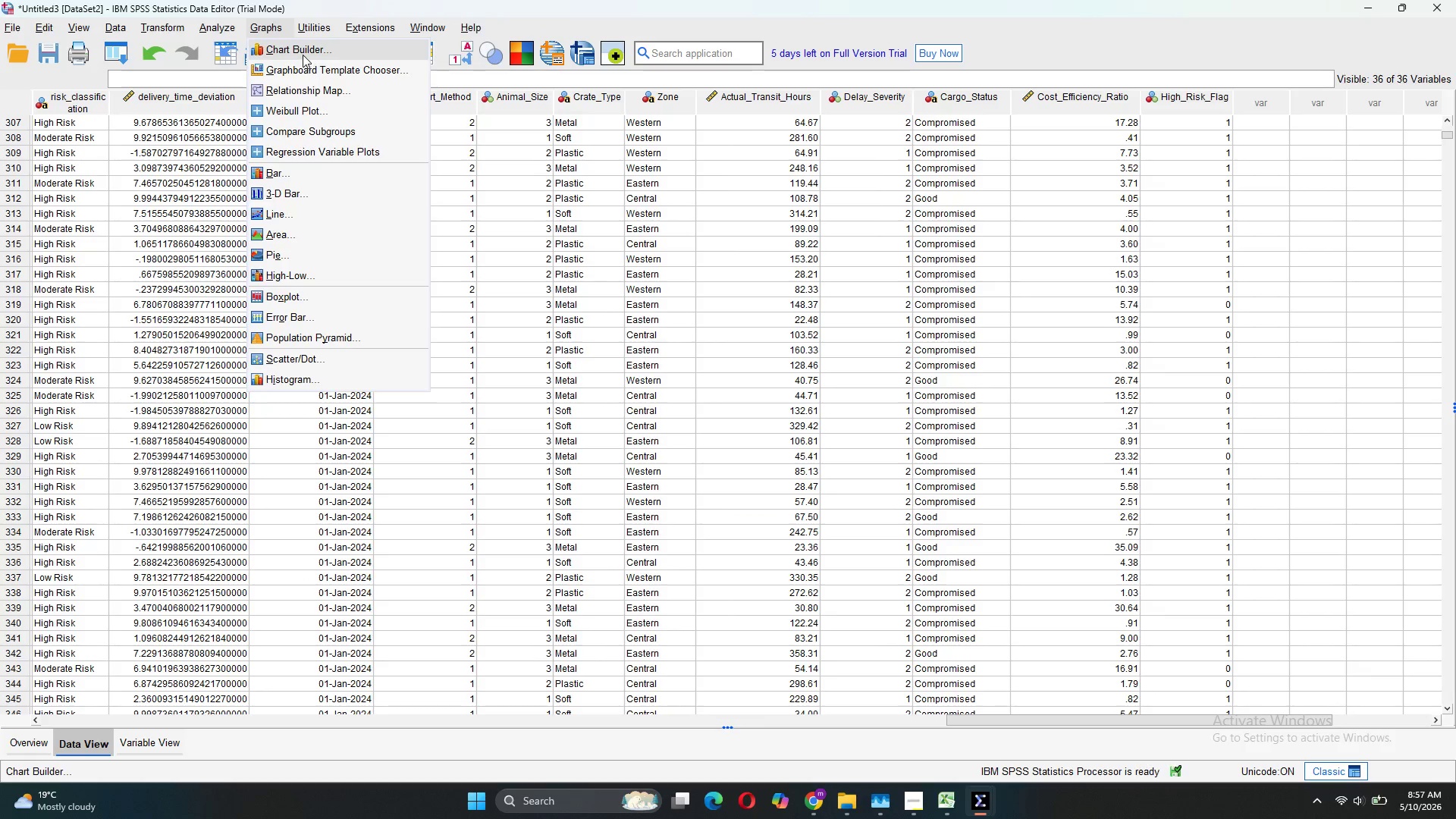 
left_click([303, 53])
 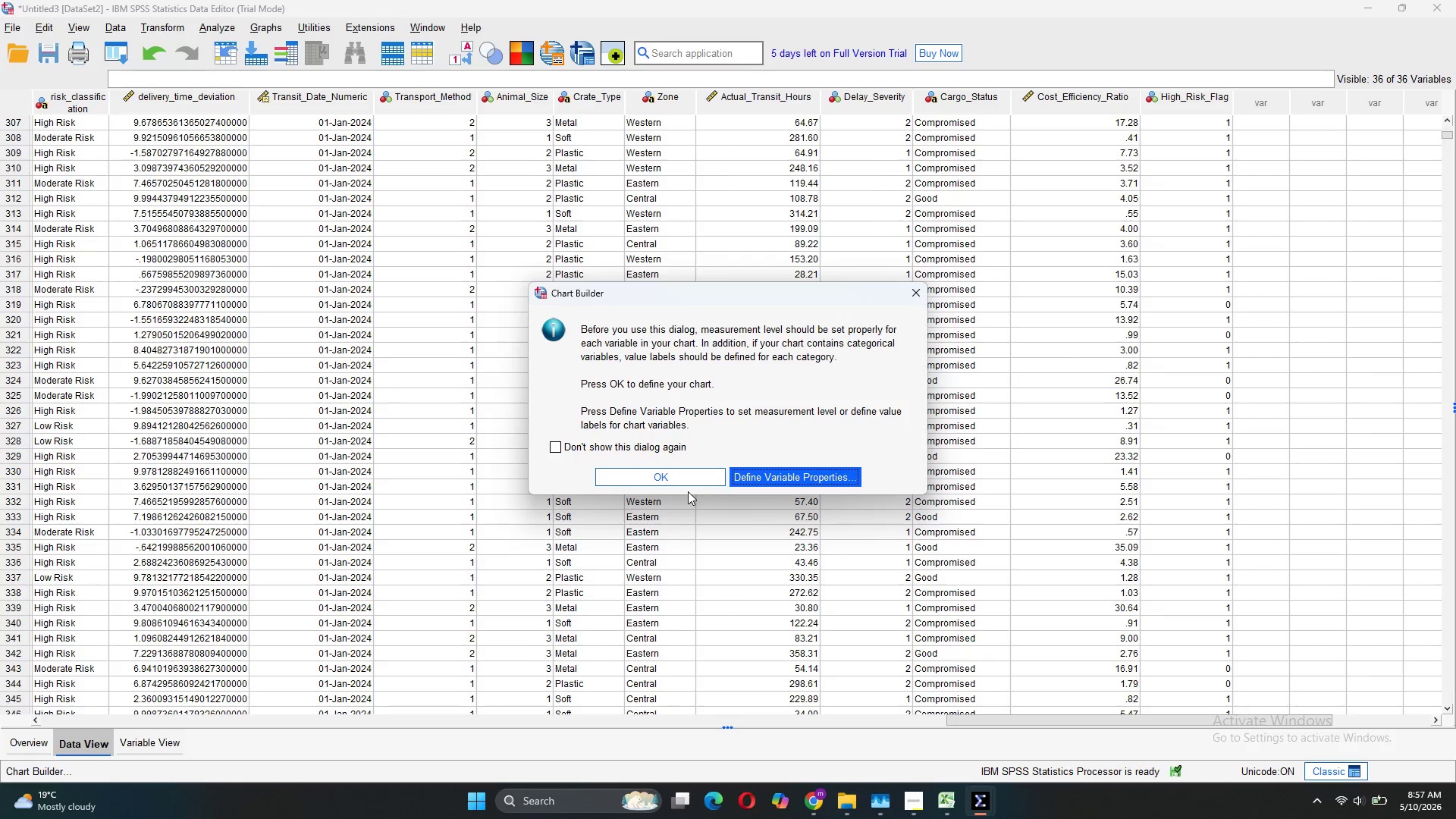 
left_click([686, 482])
 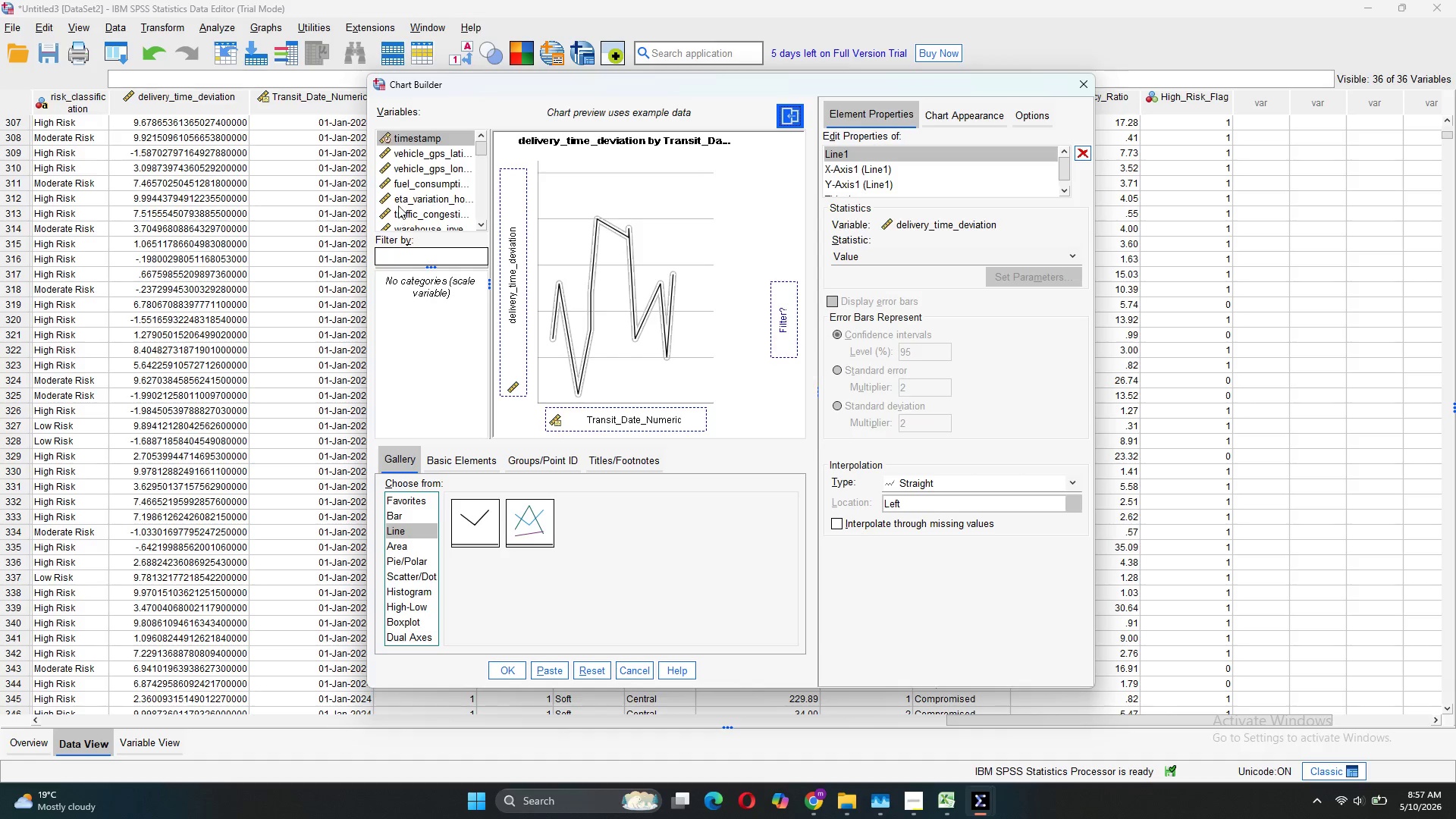 
left_click_drag(start_coordinate=[409, 136], to_coordinate=[601, 410])
 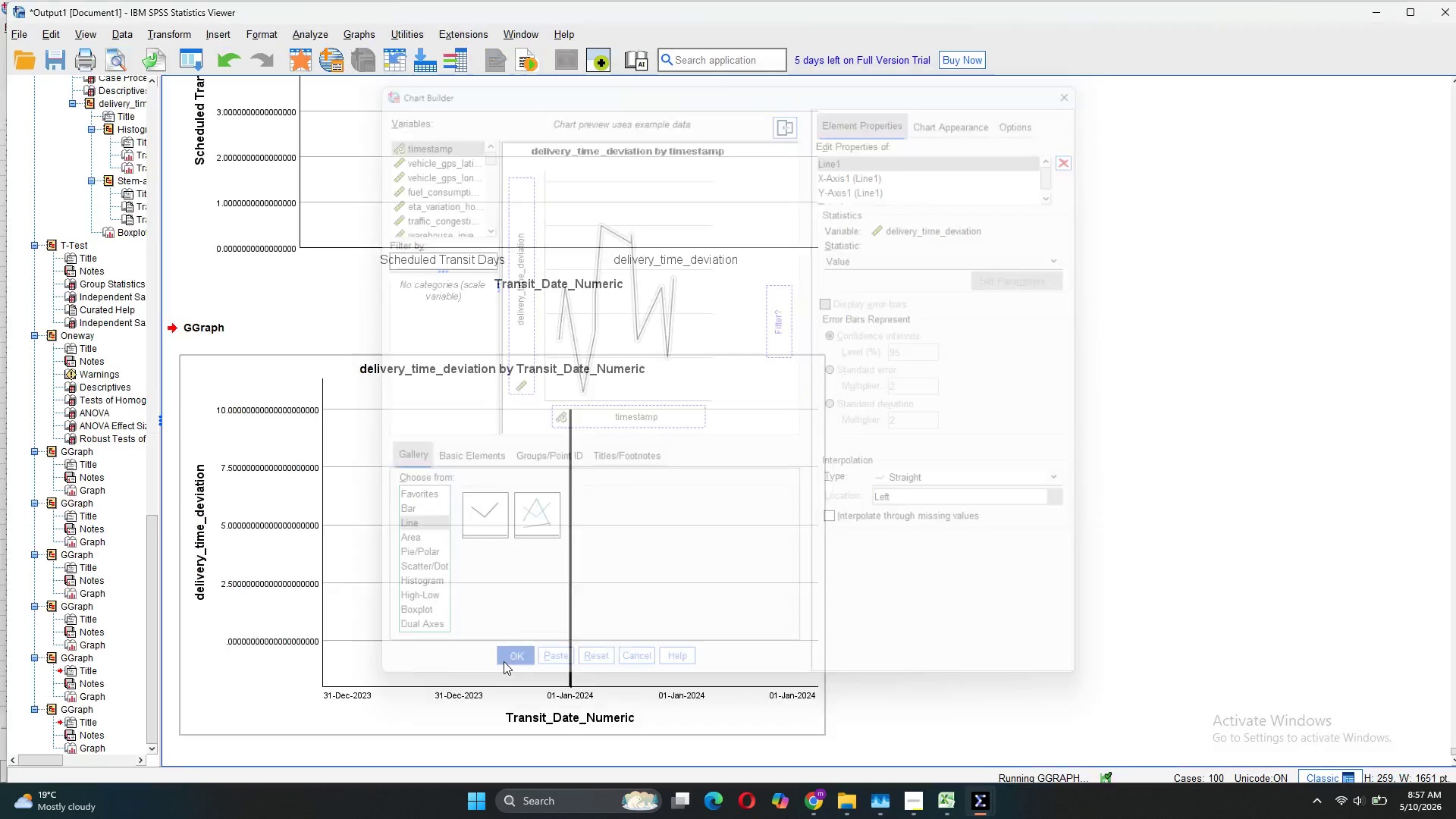 
mouse_move([677, 455])
 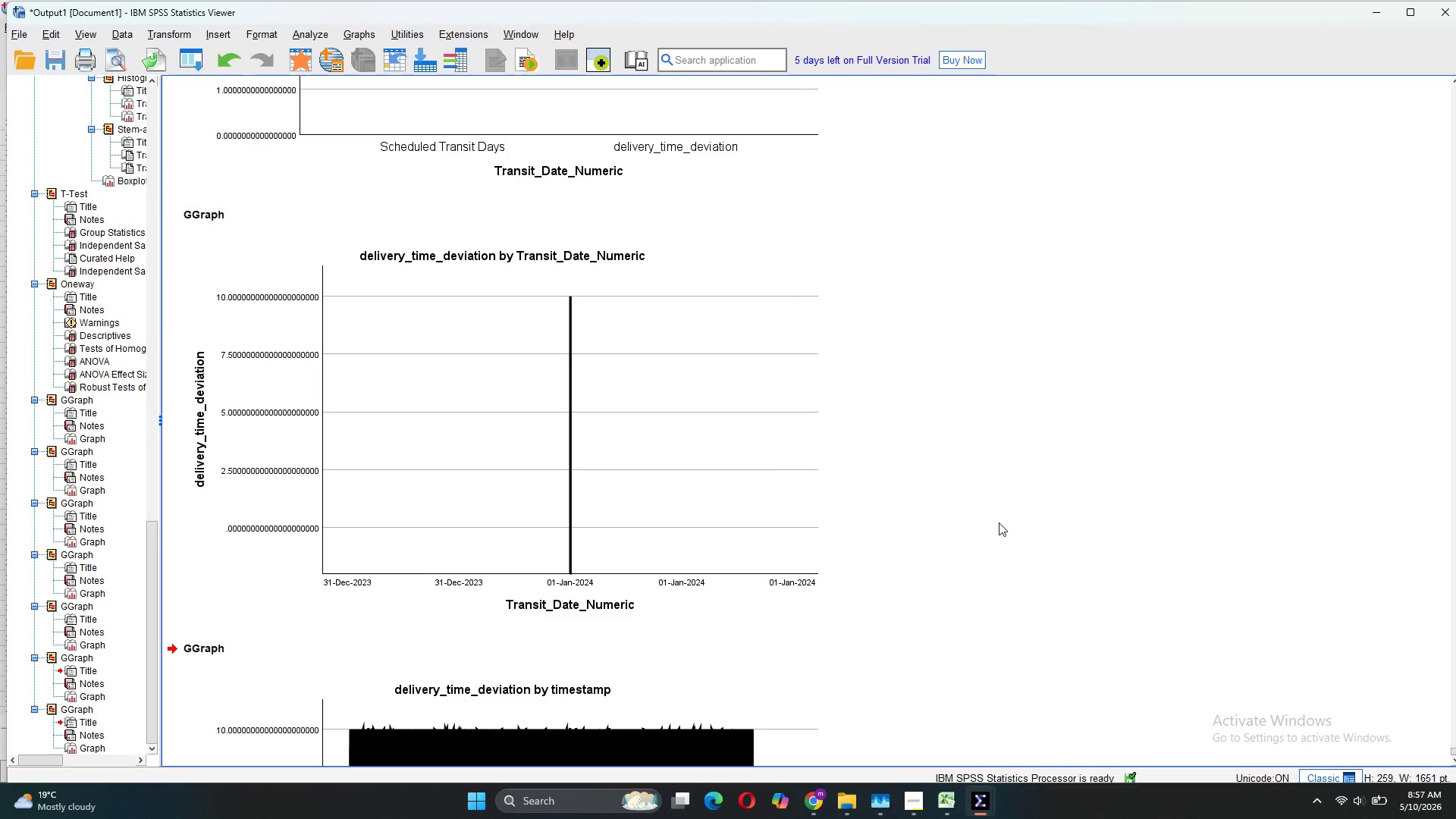 
scroll: coordinate [999, 522], scroll_direction: down, amount: 4.0
 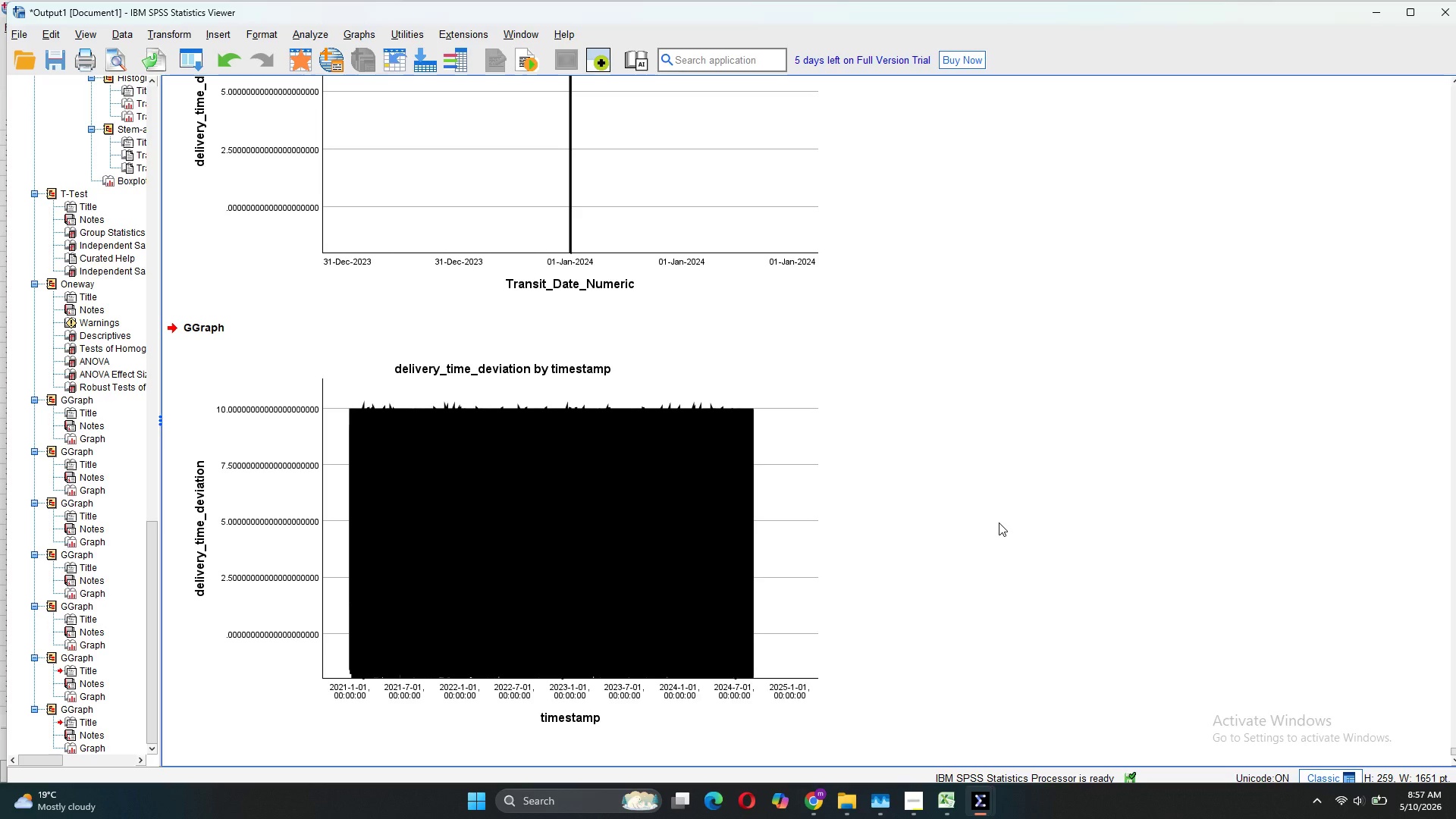 
wait(6.74)
 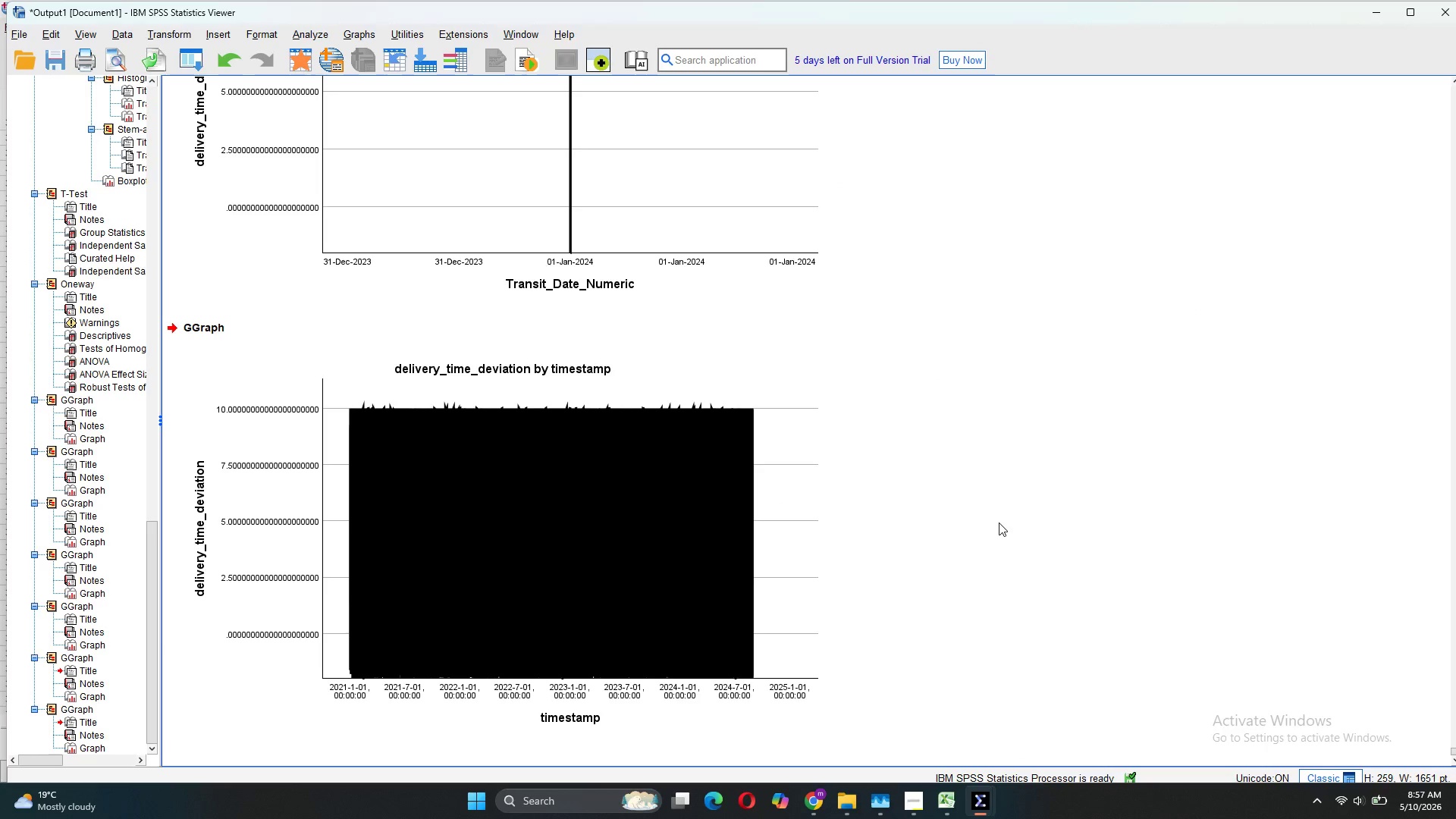 
right_click([793, 438])
 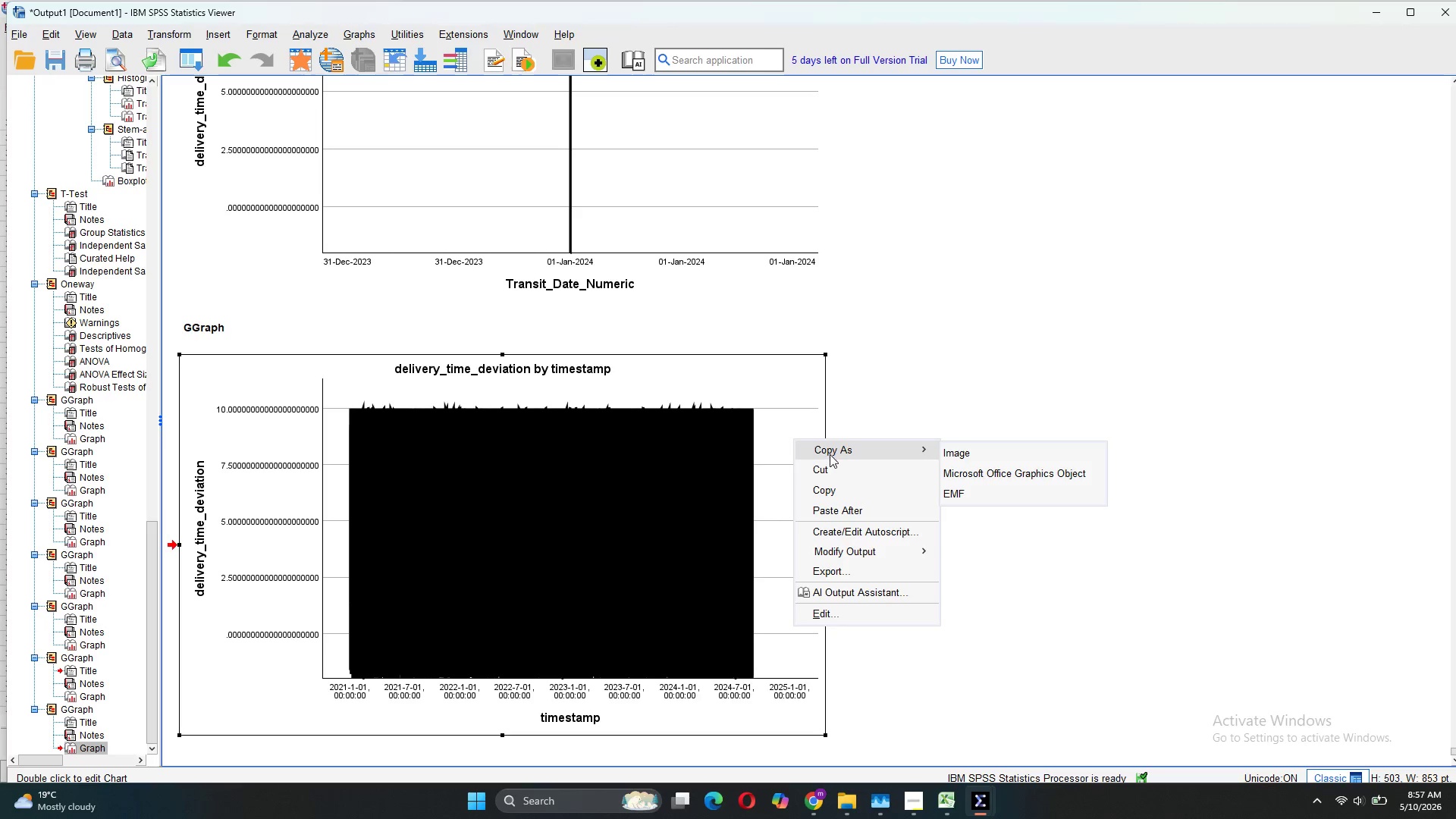 
left_click([832, 464])
 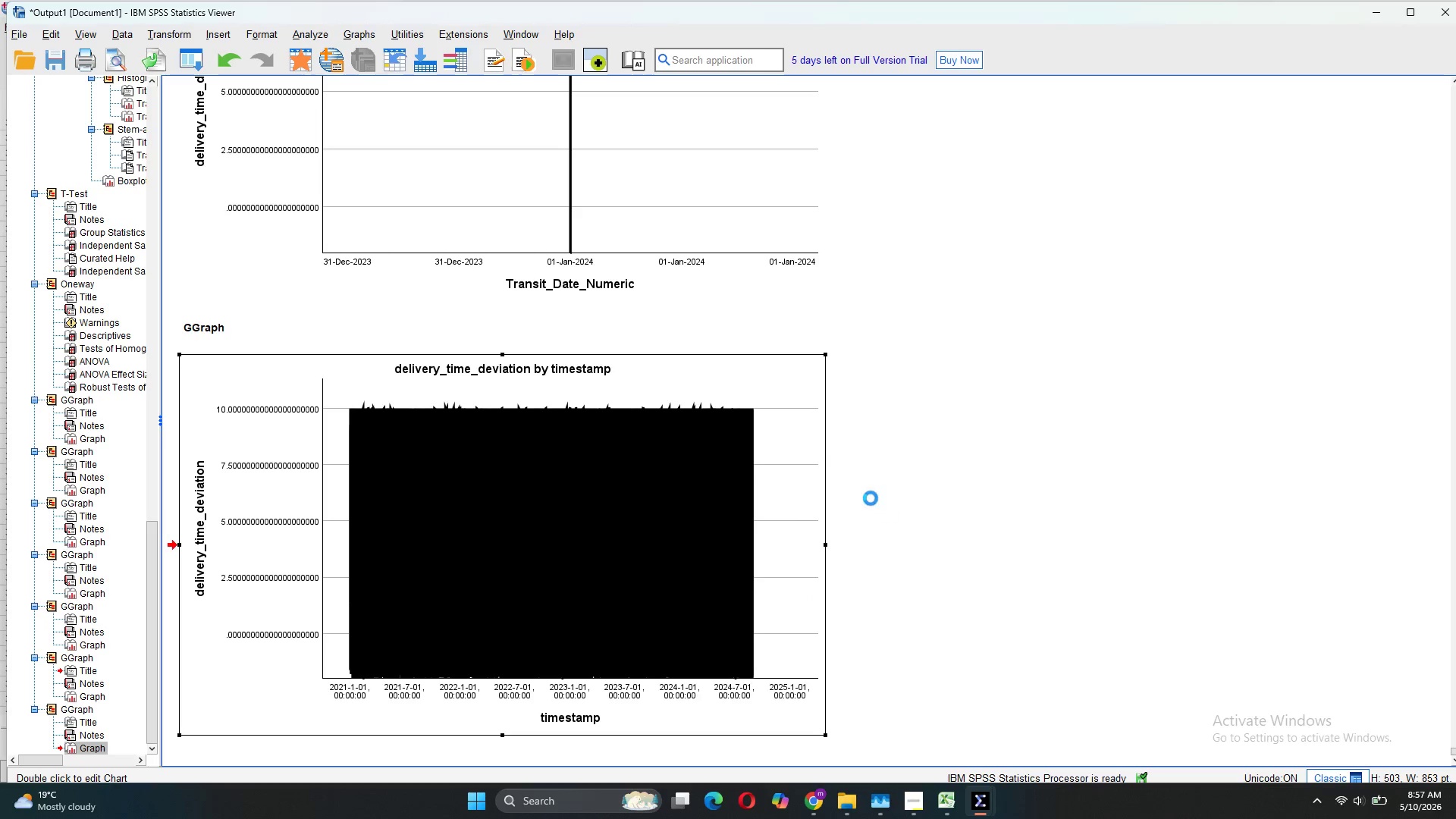 
mouse_move([880, 514])
 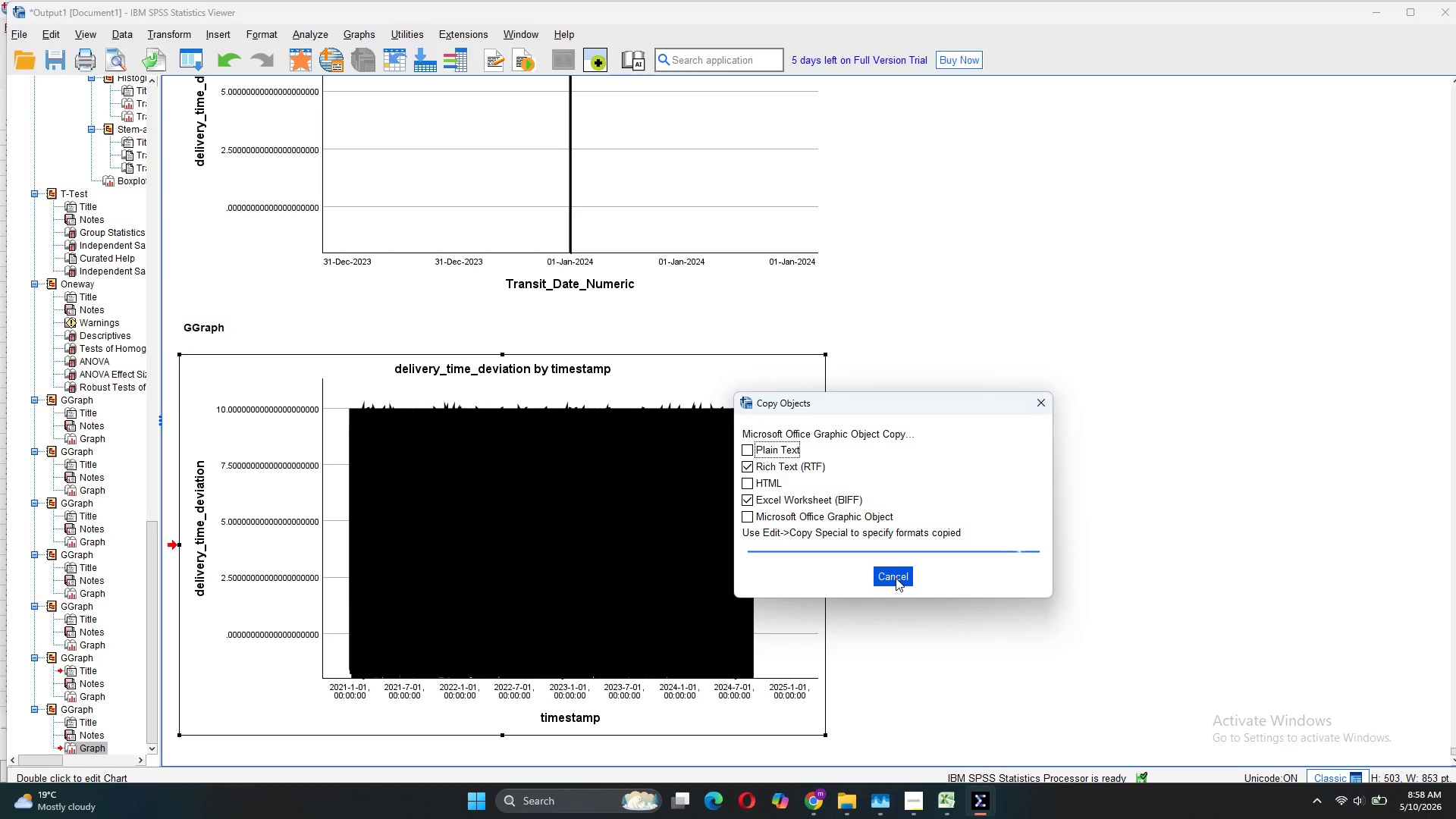 
left_click([896, 578])
 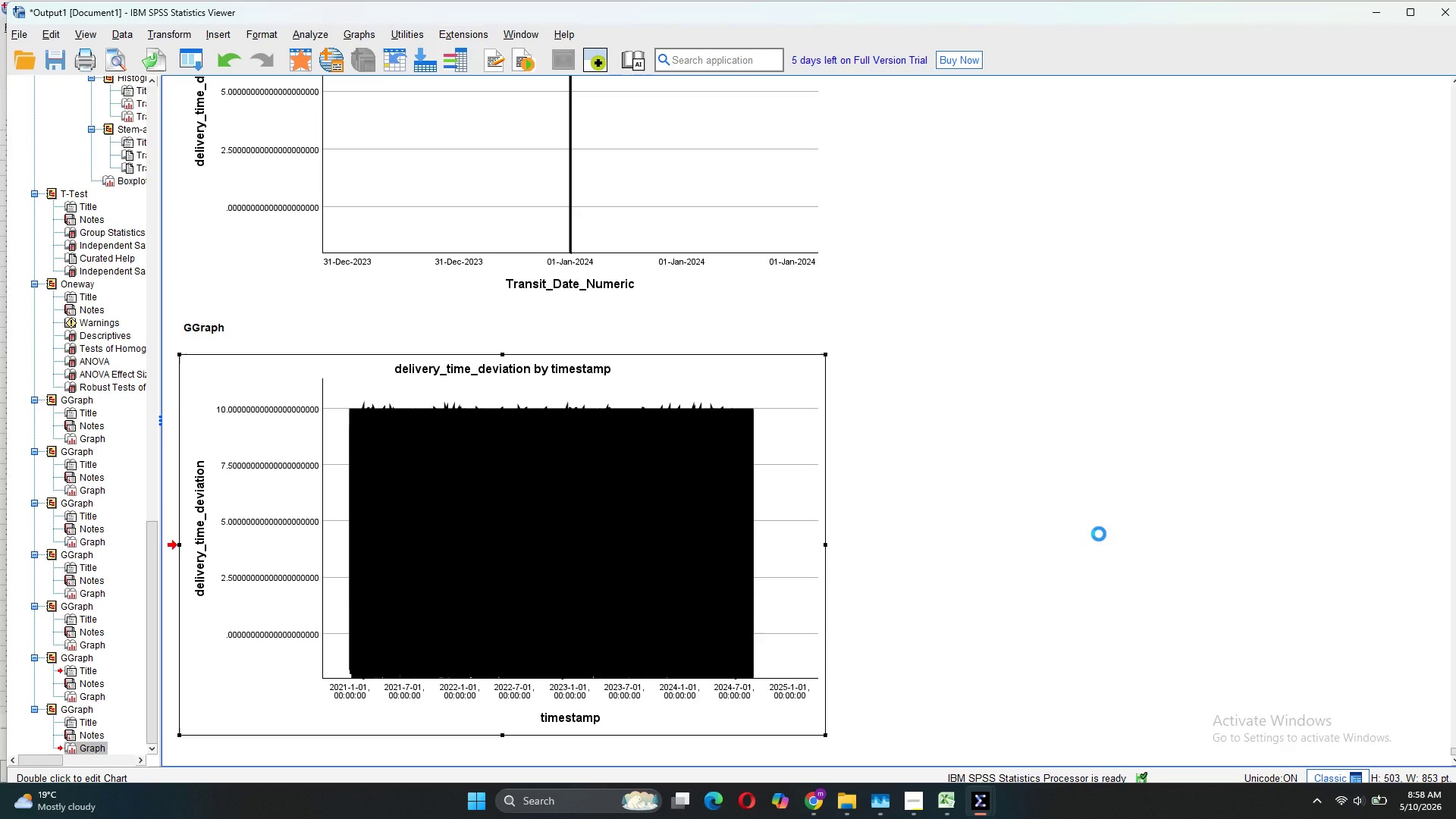 
left_click([1099, 534])
 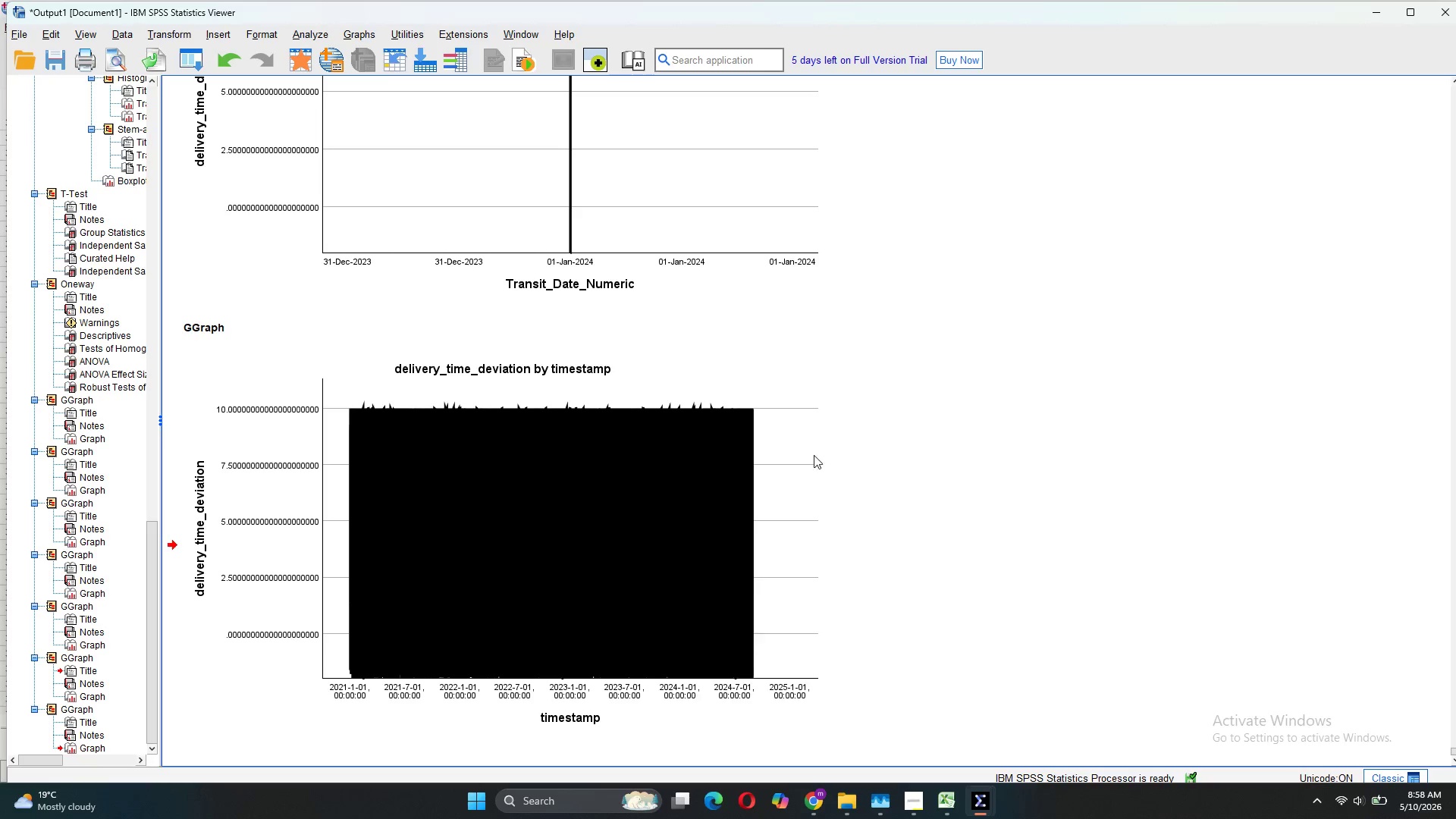 
left_click([811, 450])
 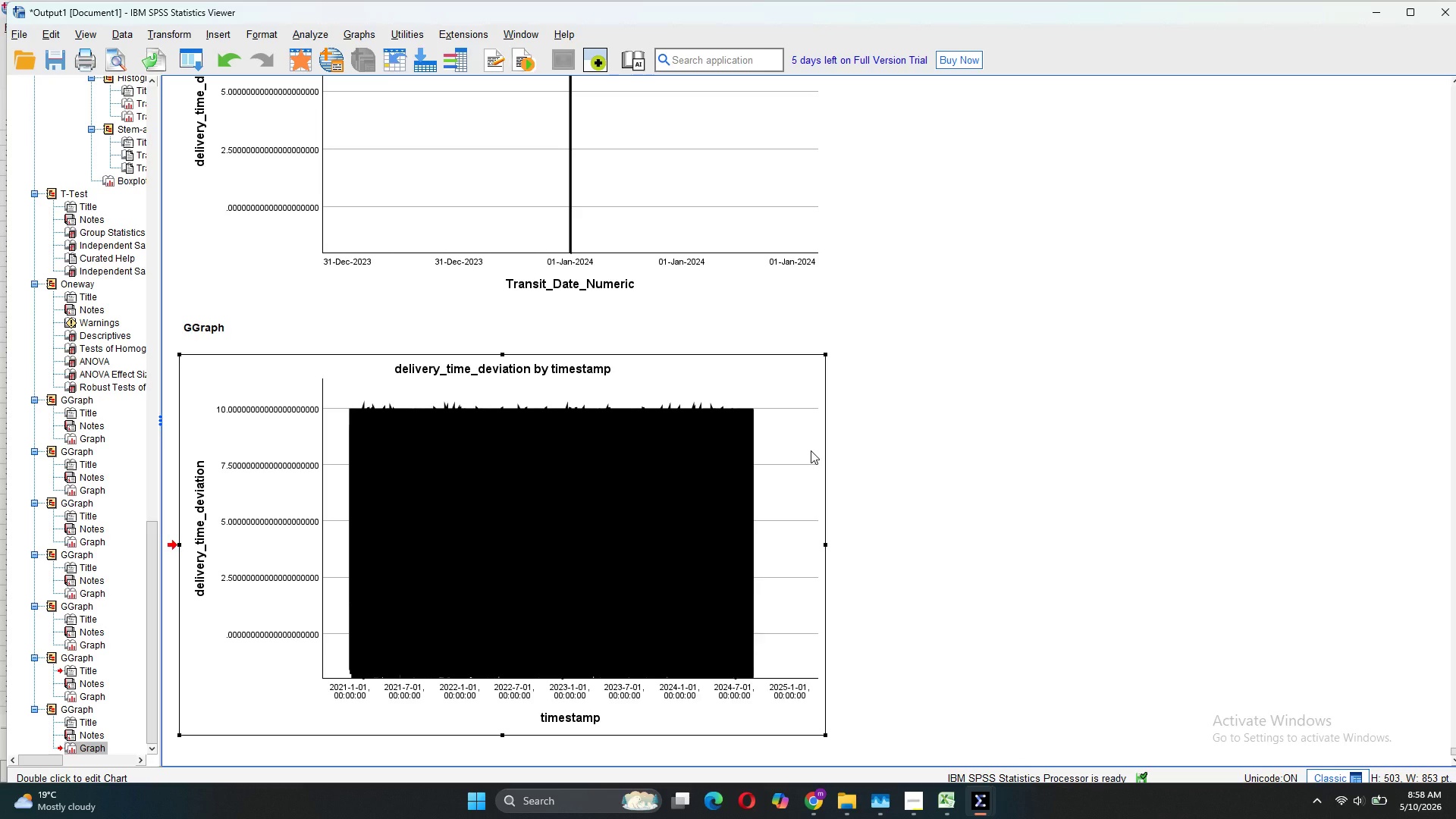 
right_click([811, 450])
 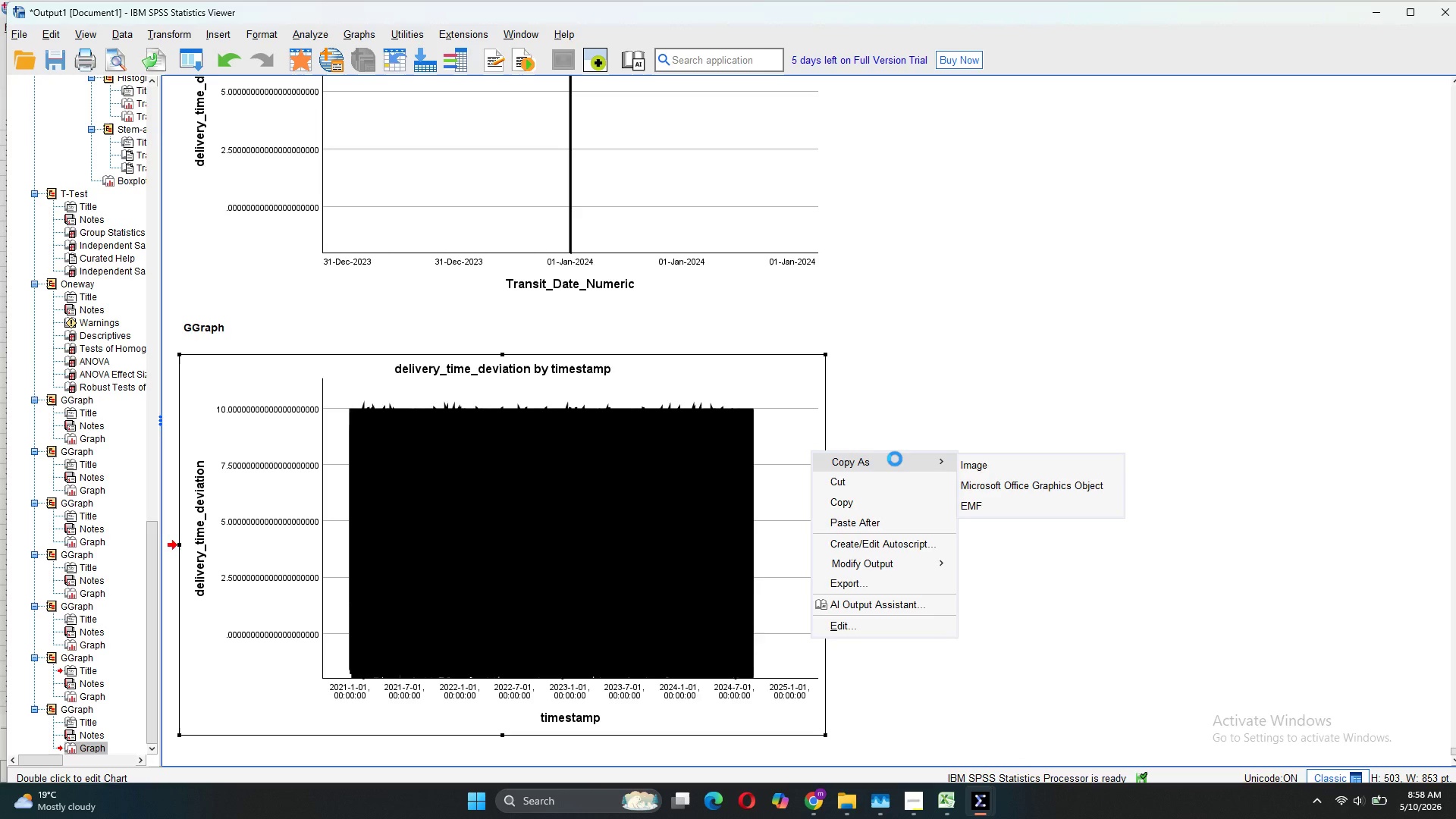 
left_click([1303, 500])
 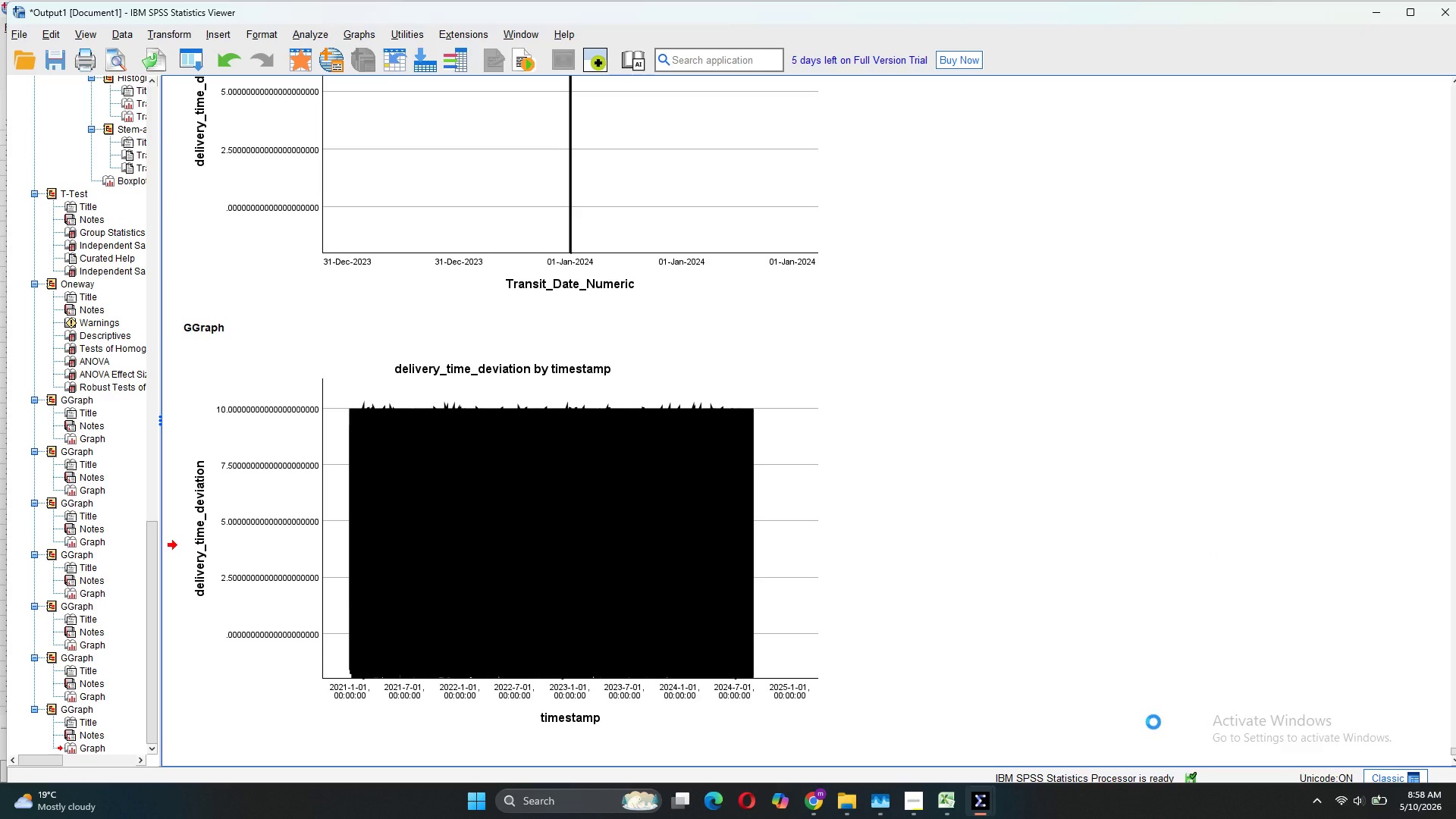 
left_click([761, 284])
 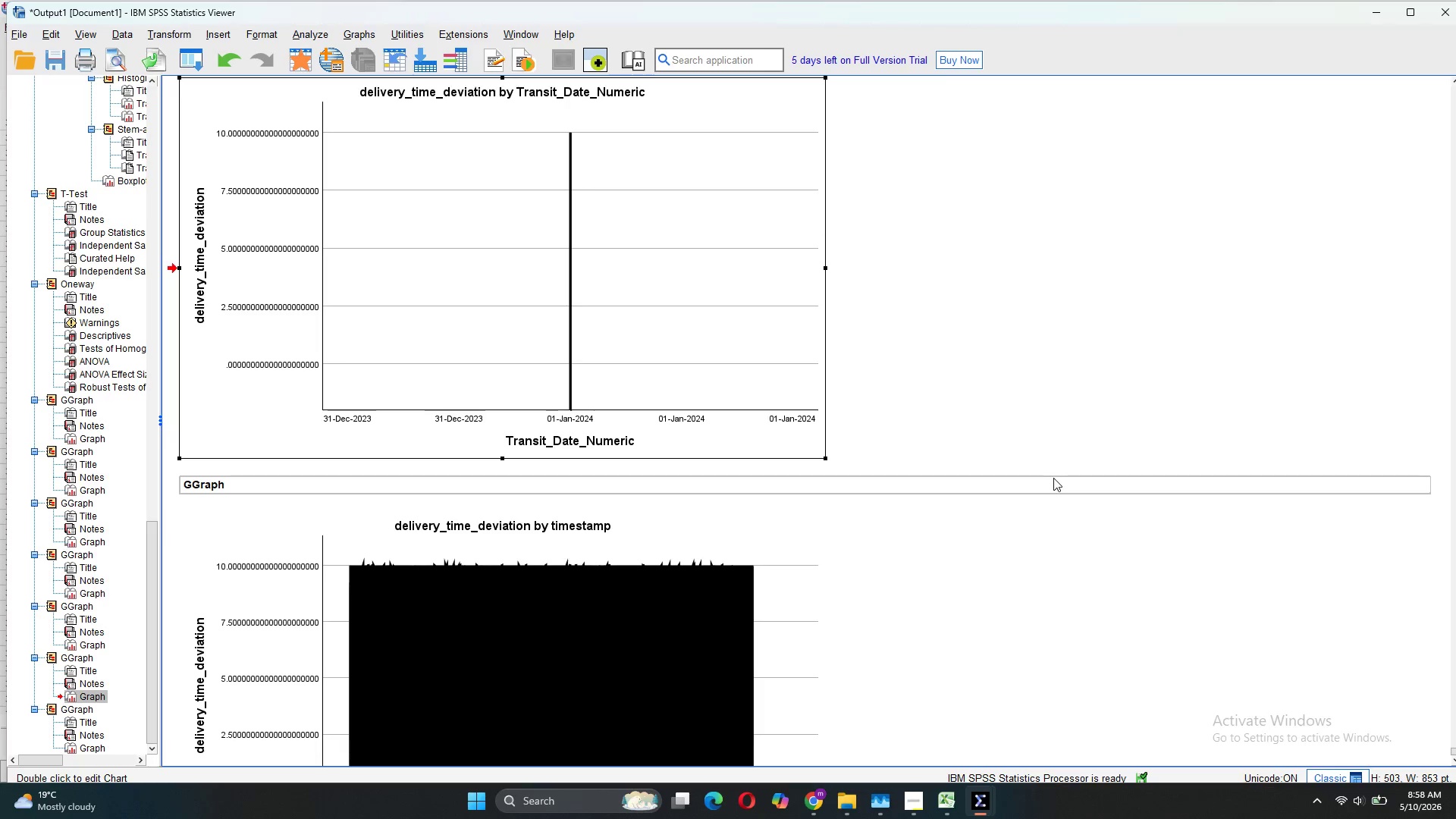 
scroll: coordinate [1053, 478], scroll_direction: down, amount: 6.0
 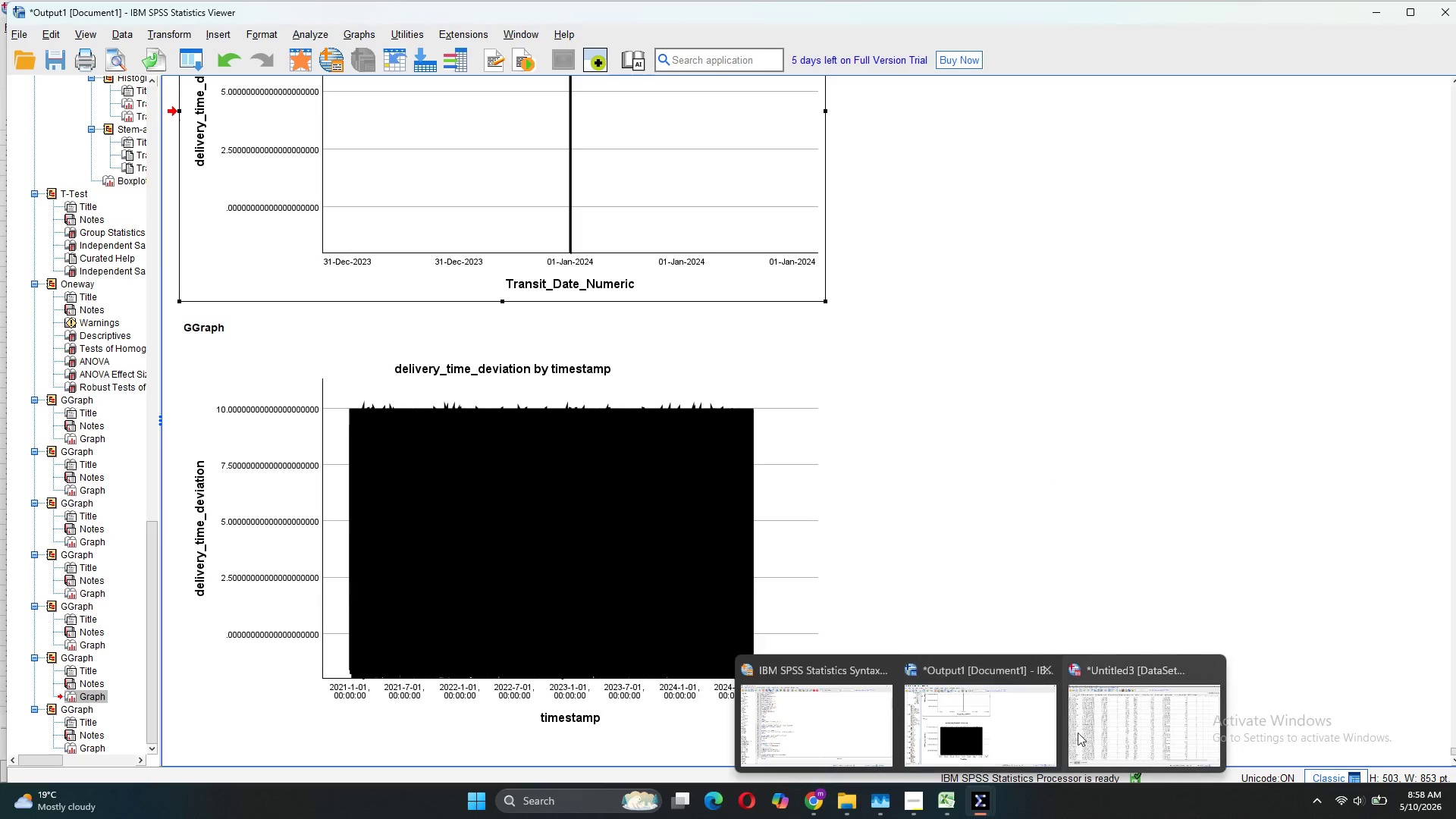 
left_click([1144, 721])
 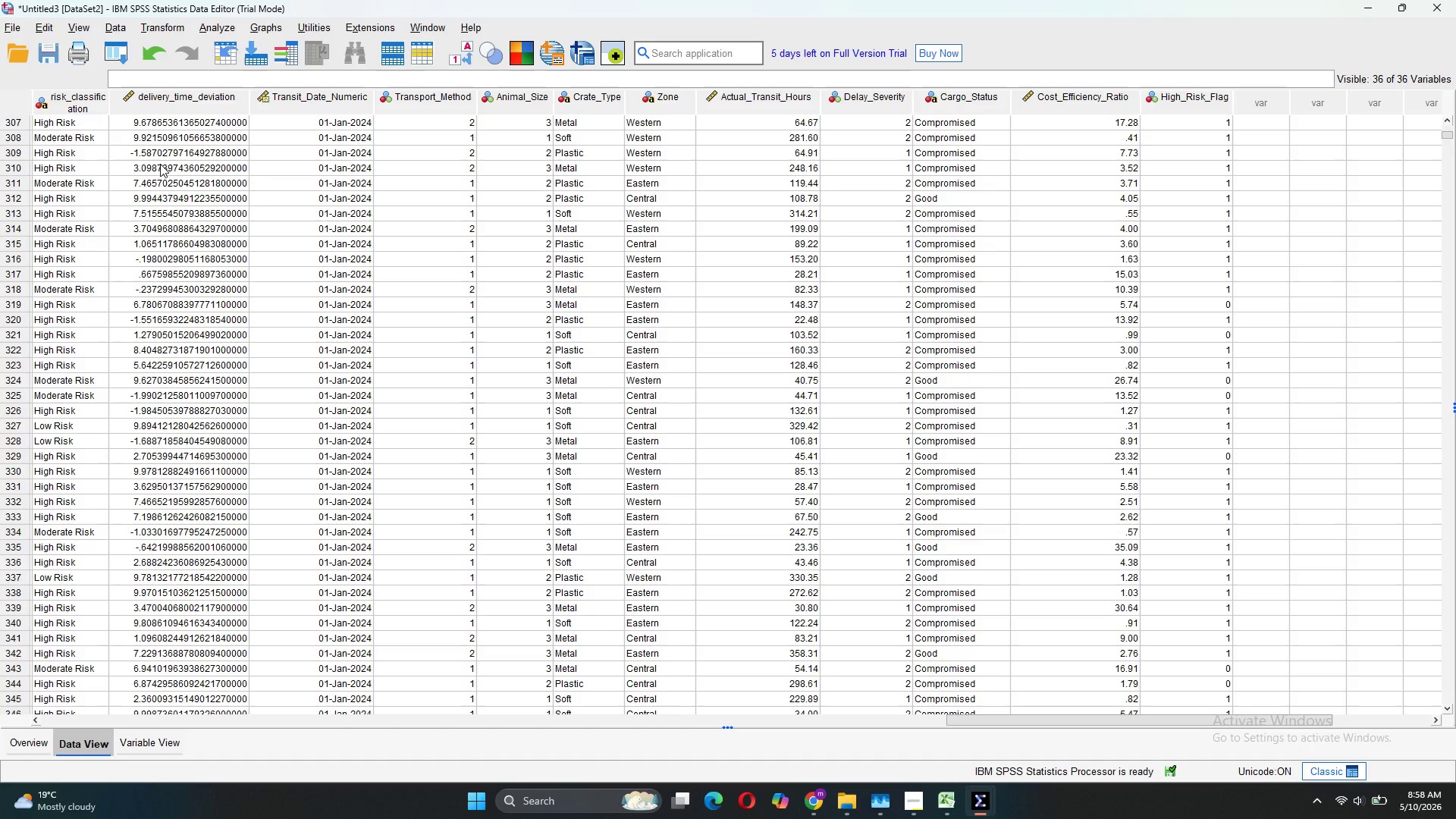 
wait(13.36)
 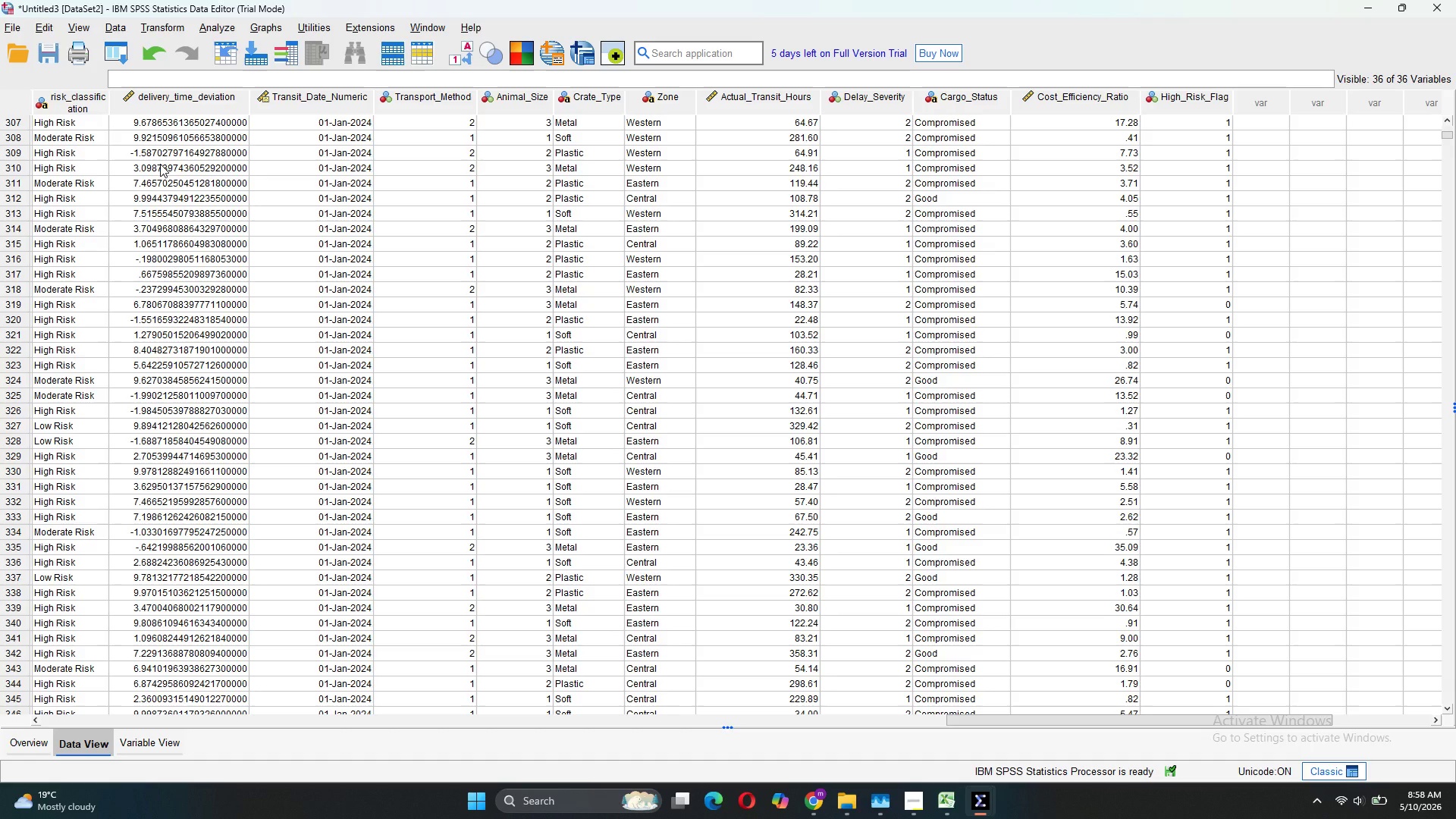 
mouse_move([268, 39])
 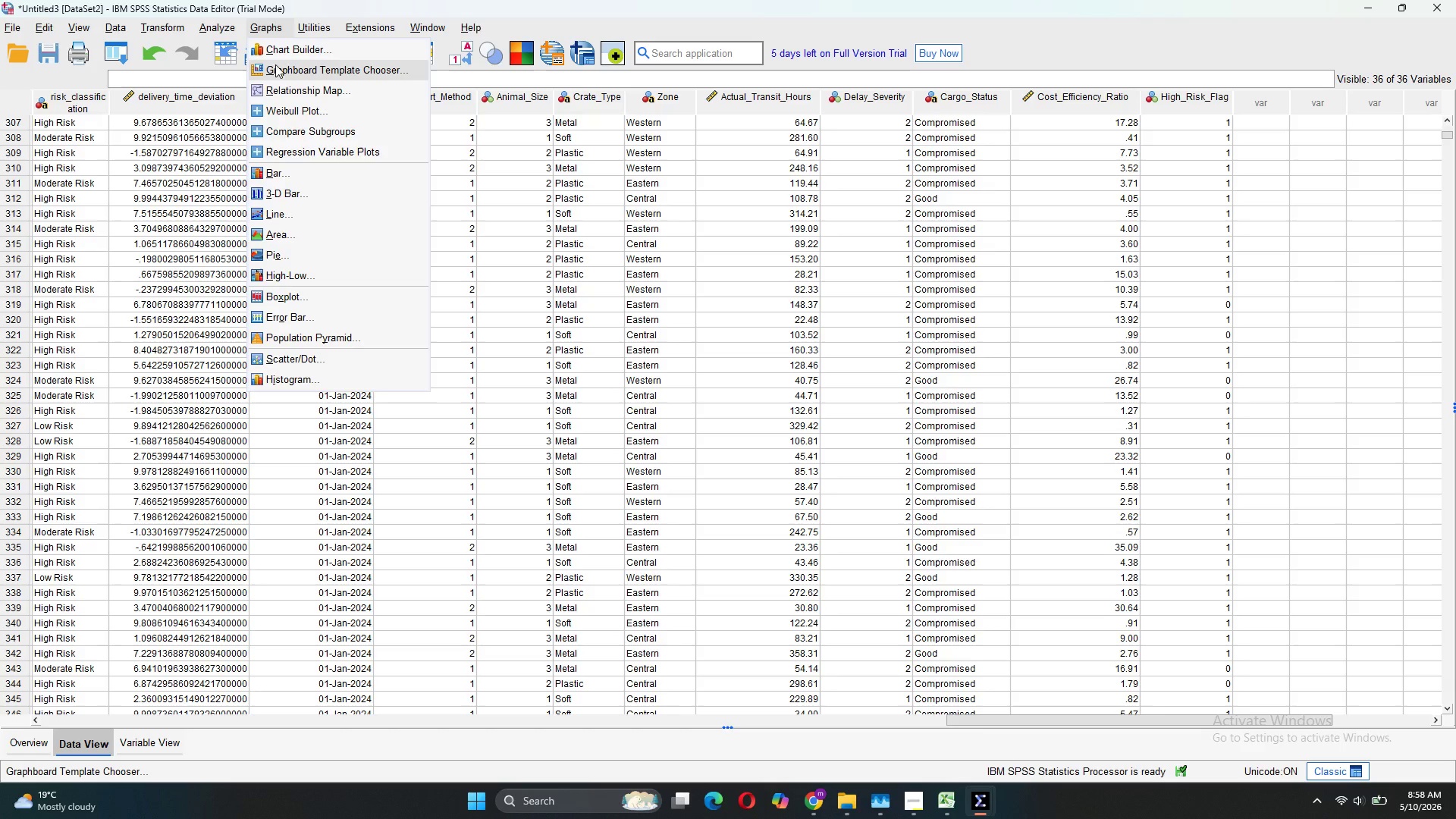 
left_click([275, 64])
 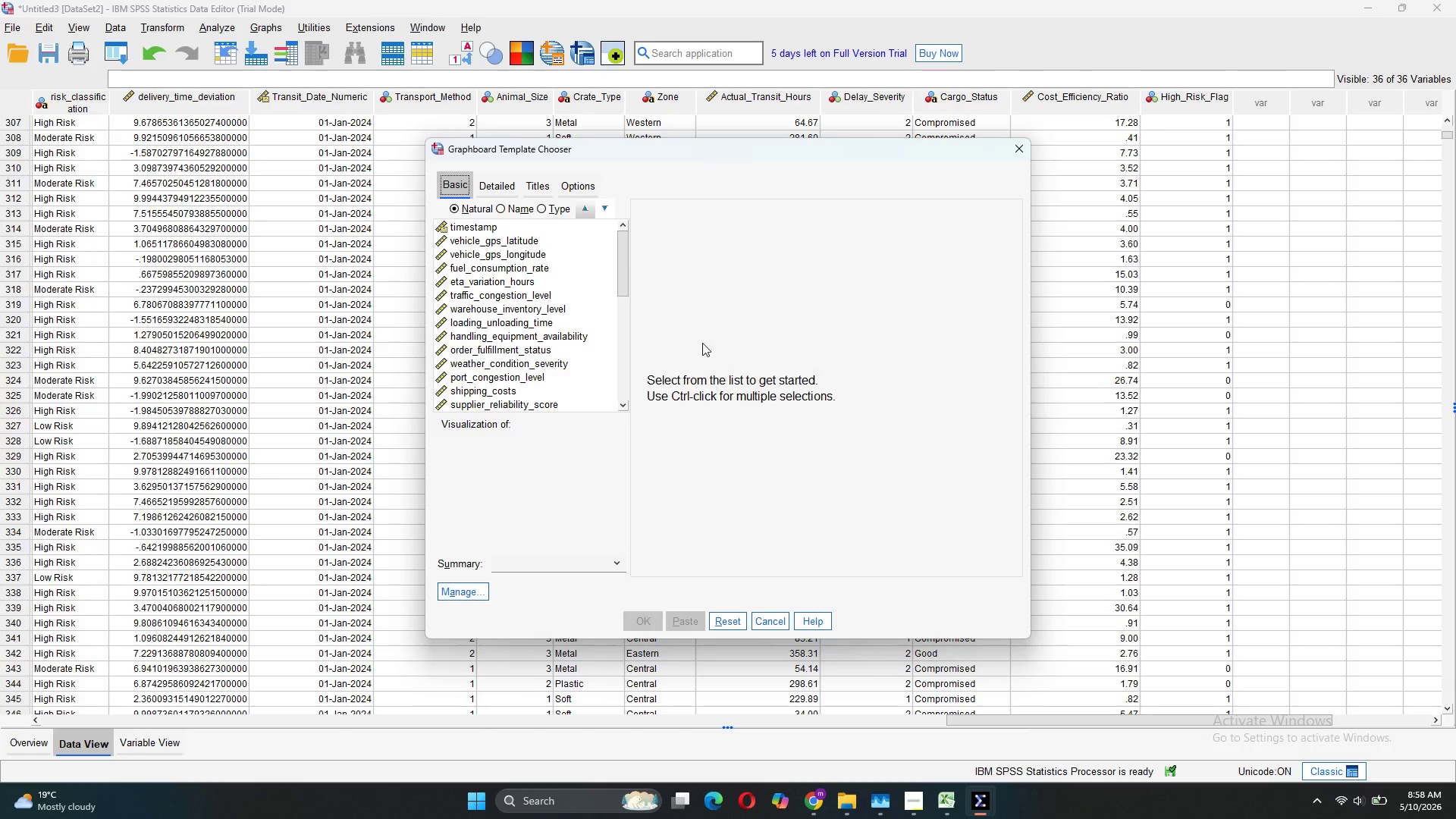 
left_click([489, 559])
 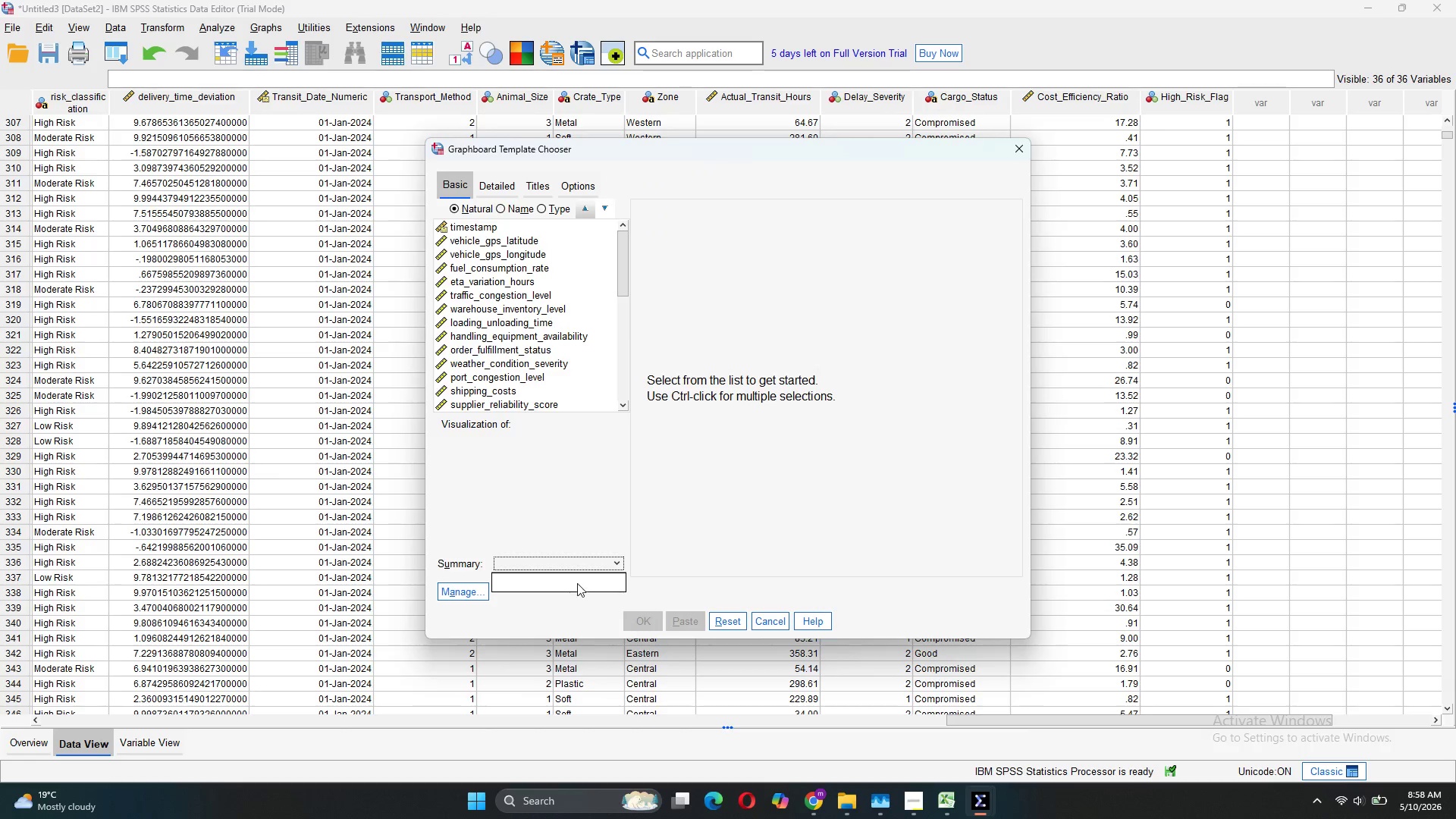 
left_click([466, 592])
 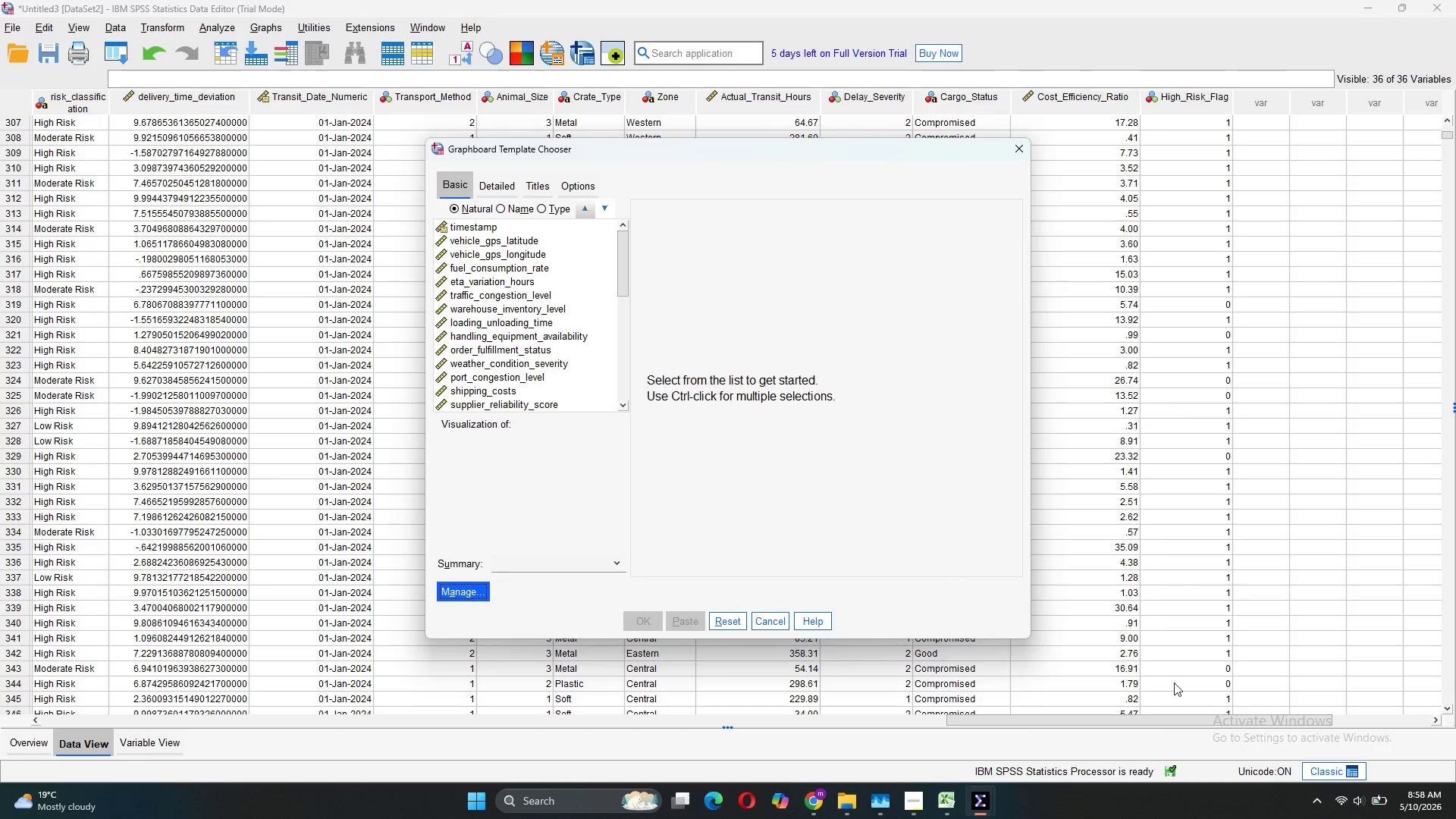 
left_click([923, 795])